 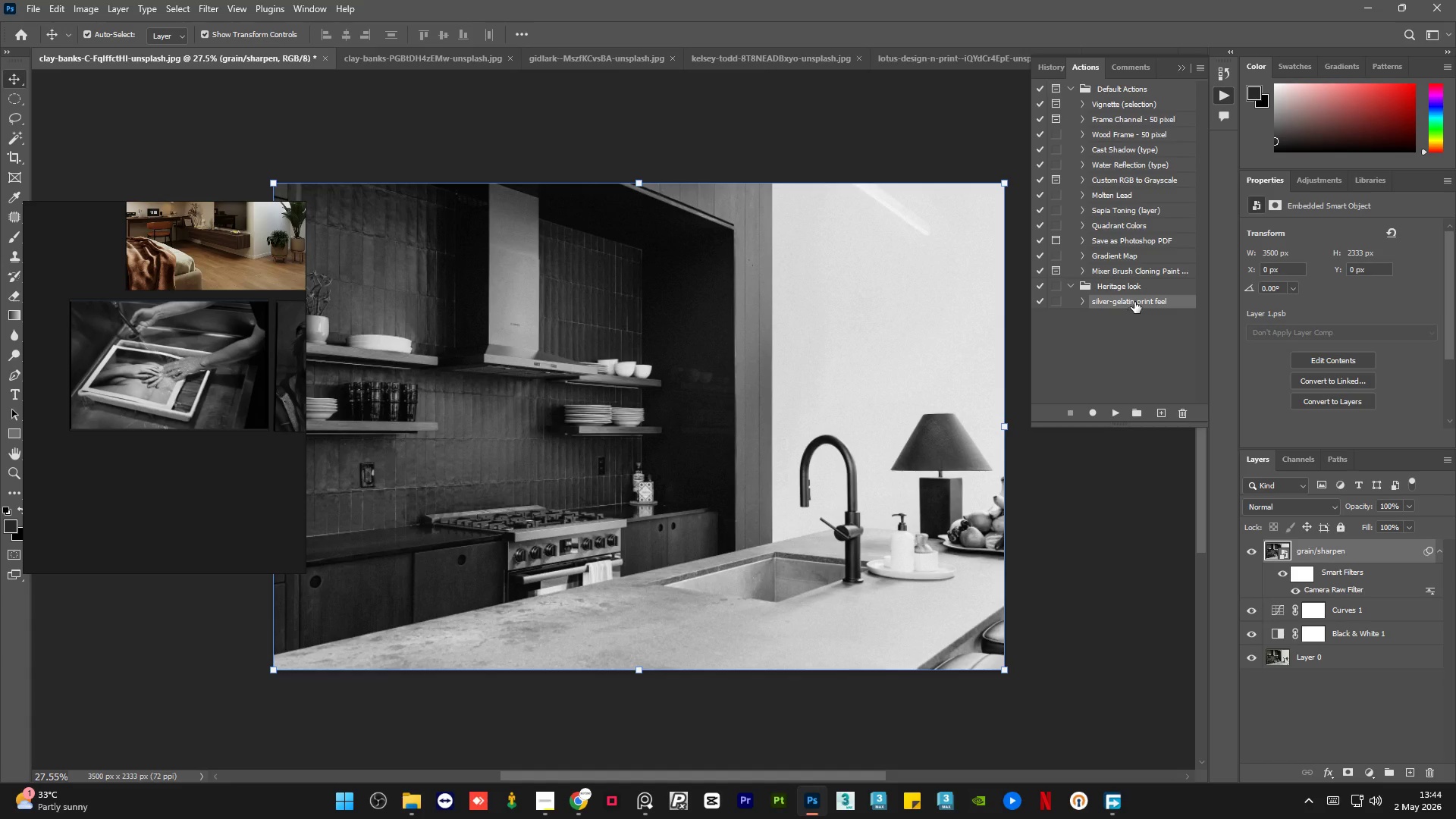 
right_click([1134, 302])
 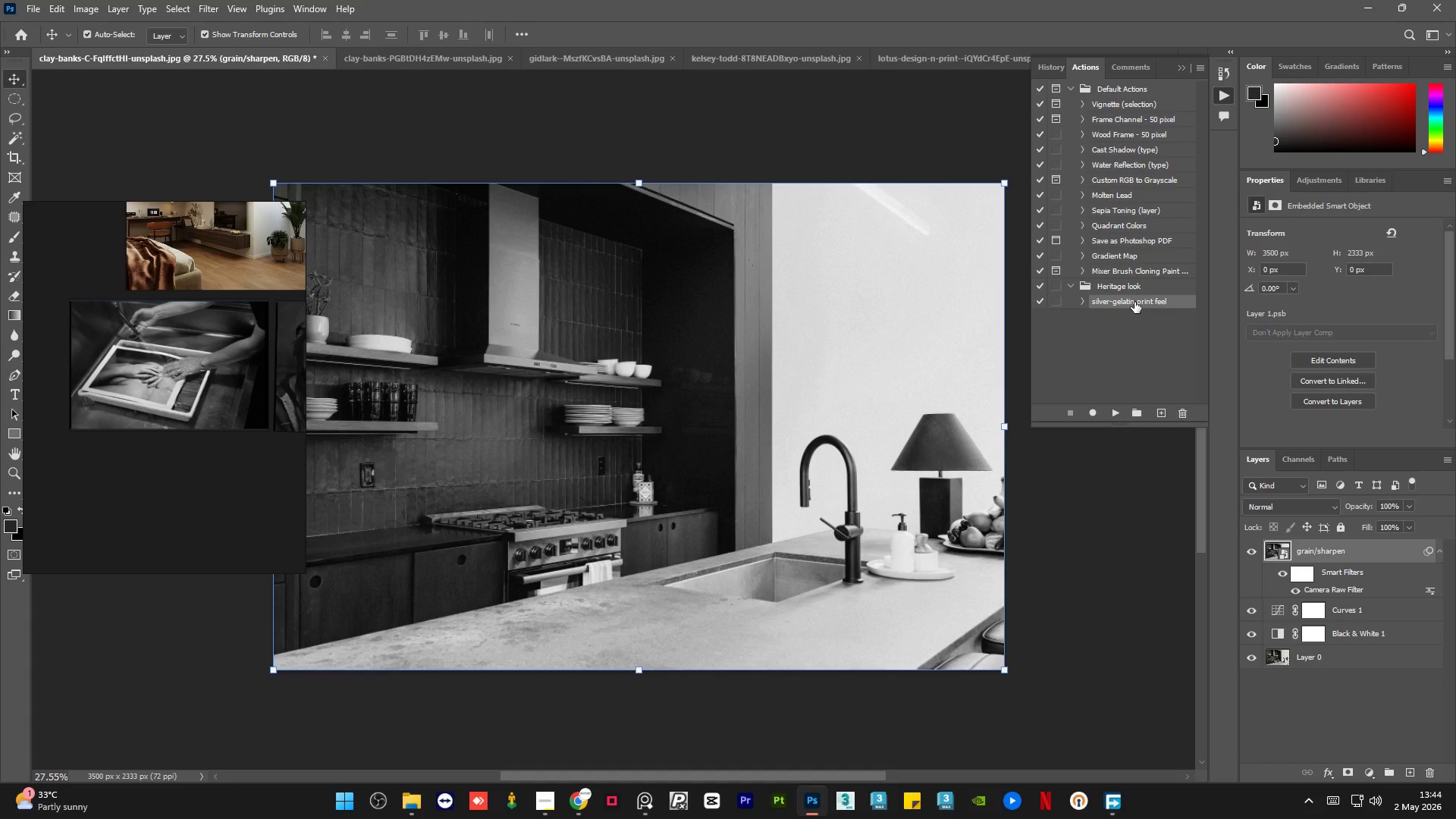 
right_click([1134, 302])
 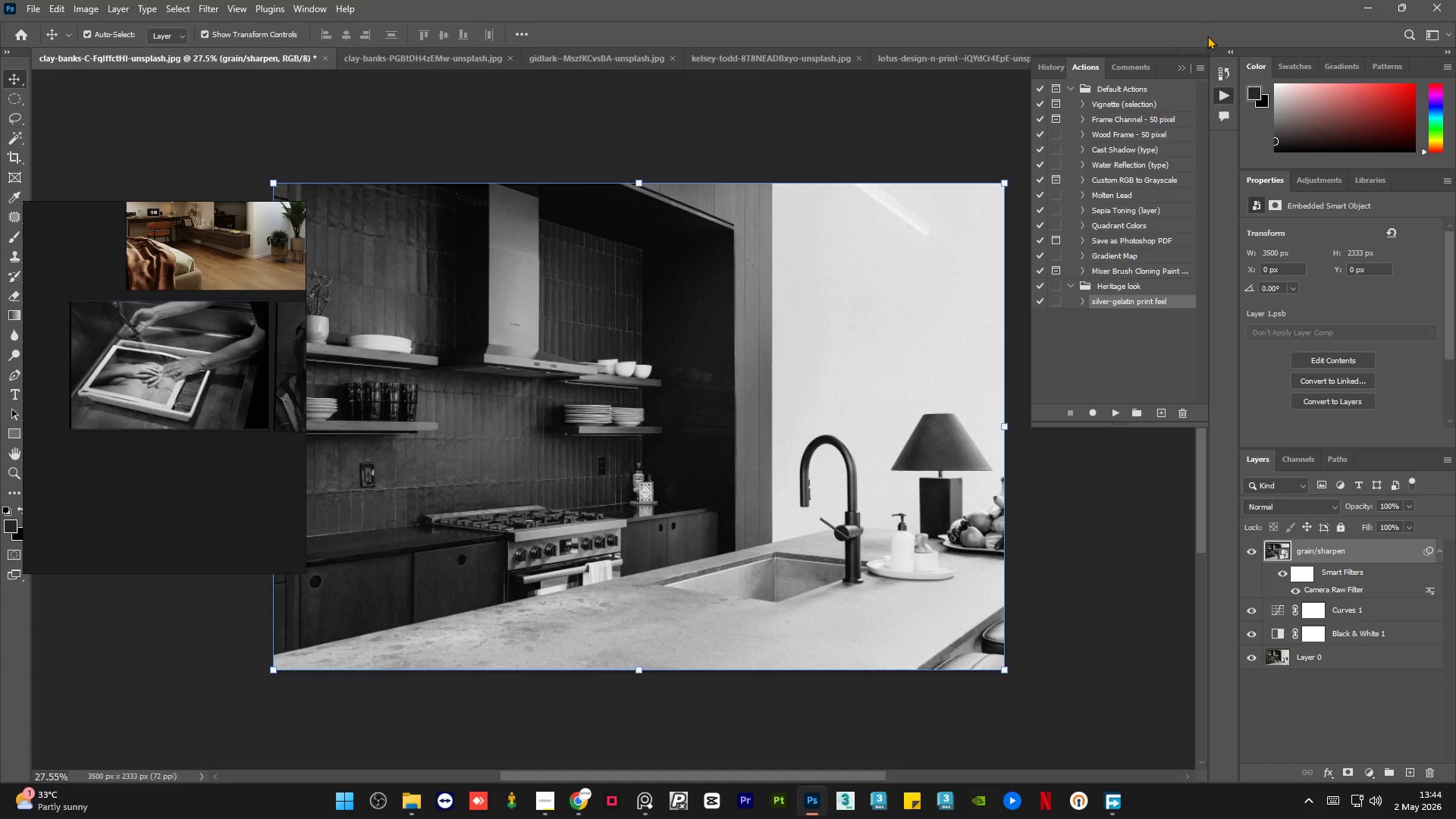 
left_click([1197, 67])
 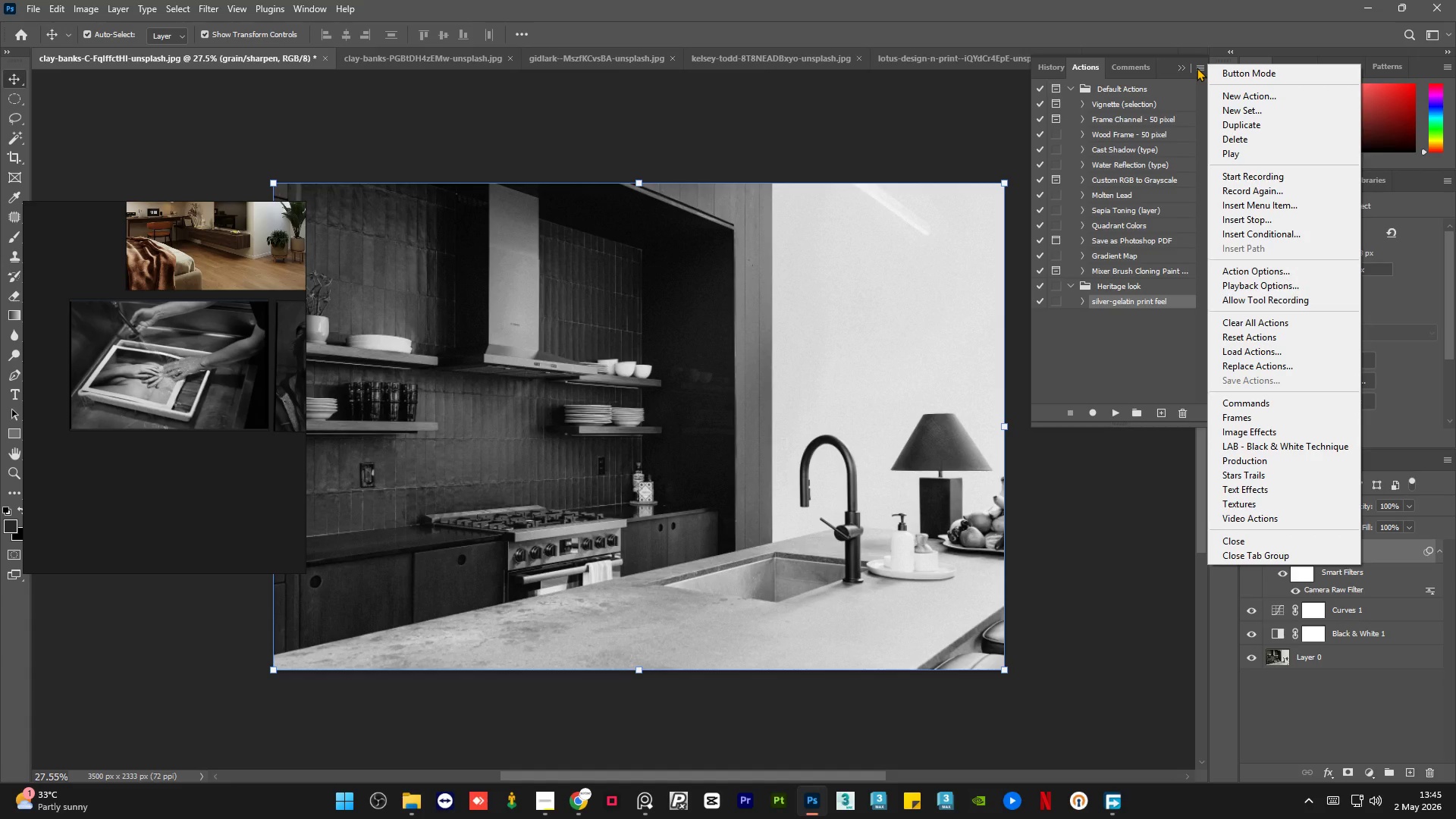 
wait(14.36)
 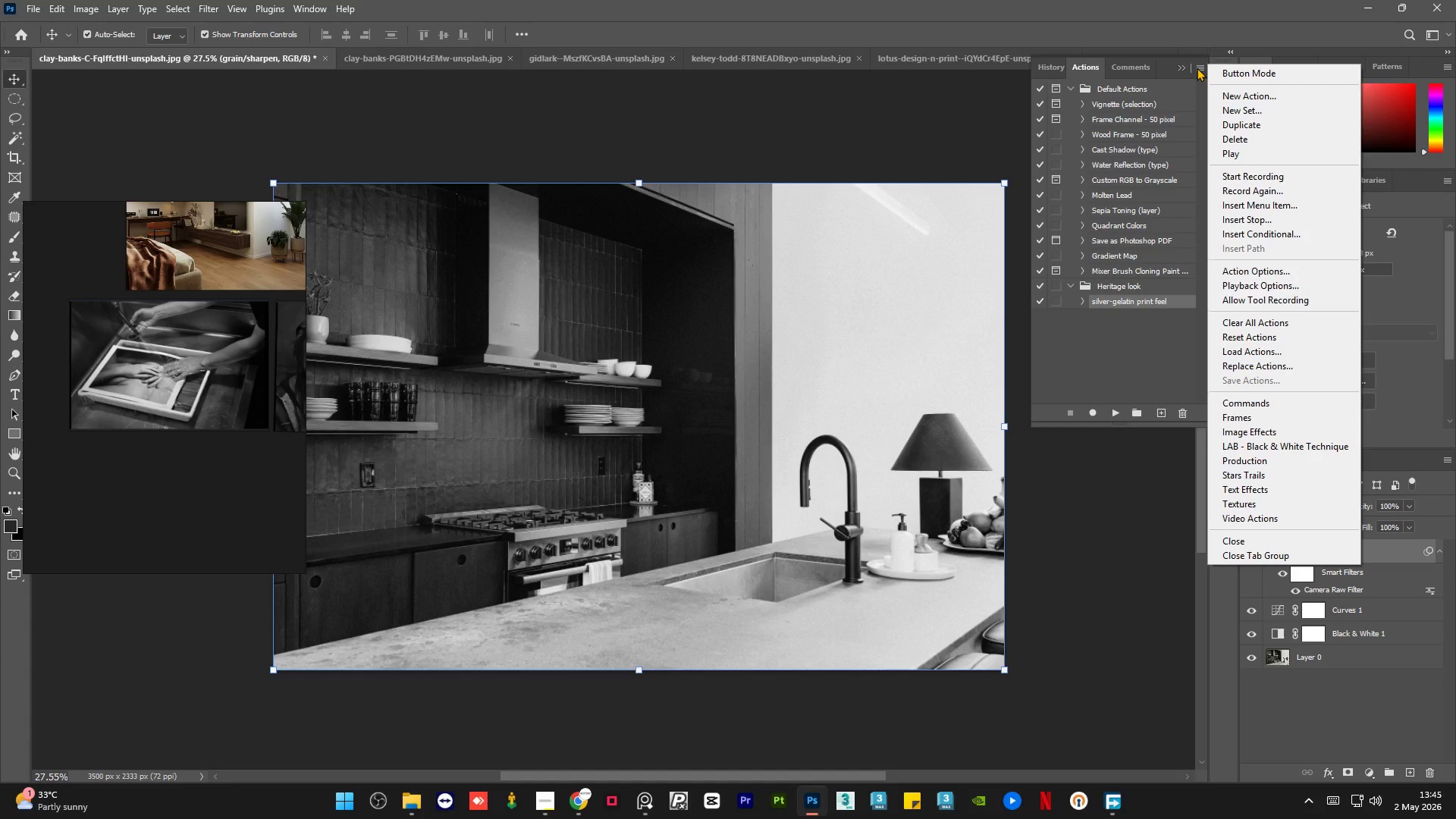 
left_click([1289, 271])
 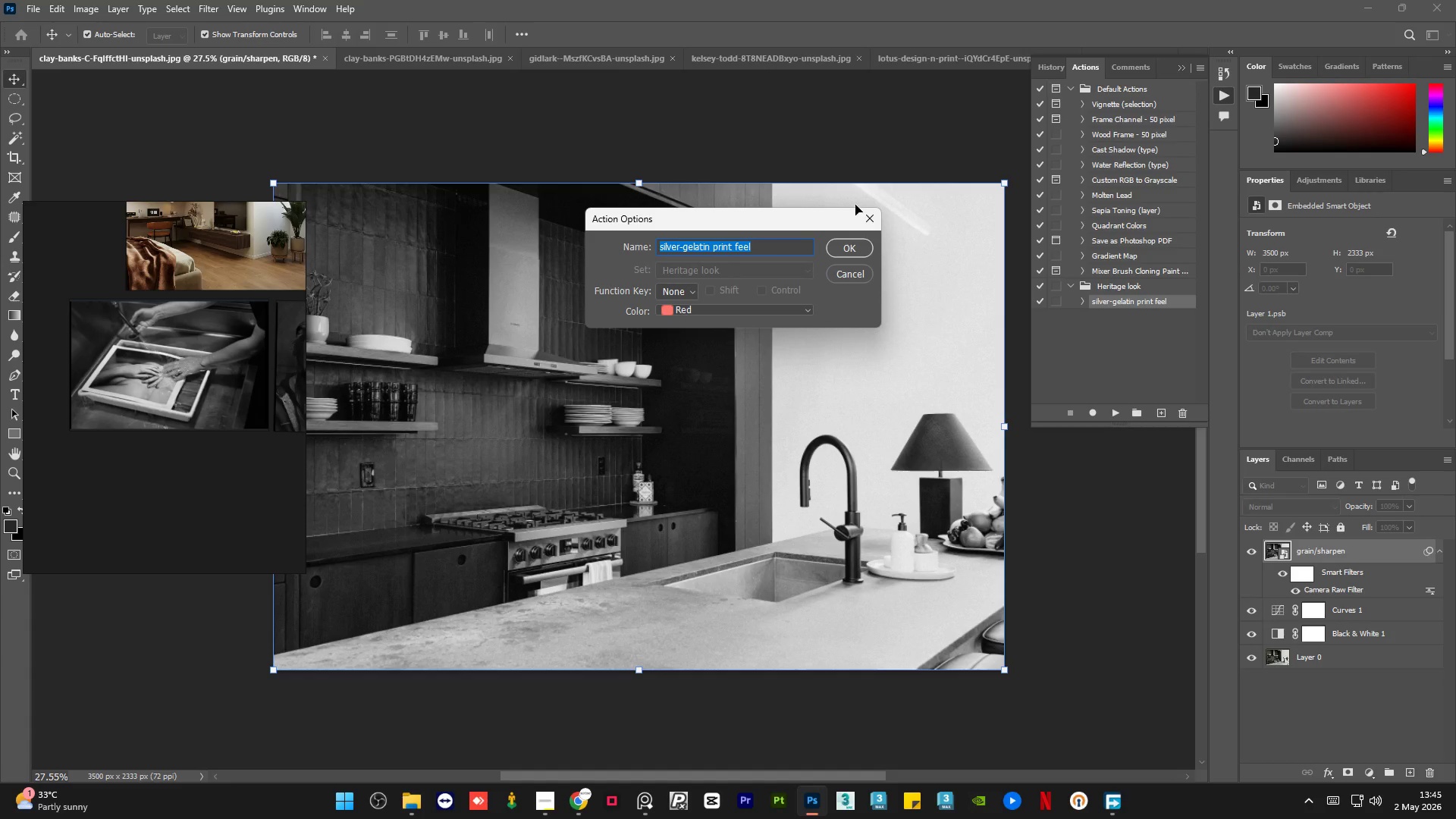 
left_click([874, 223])
 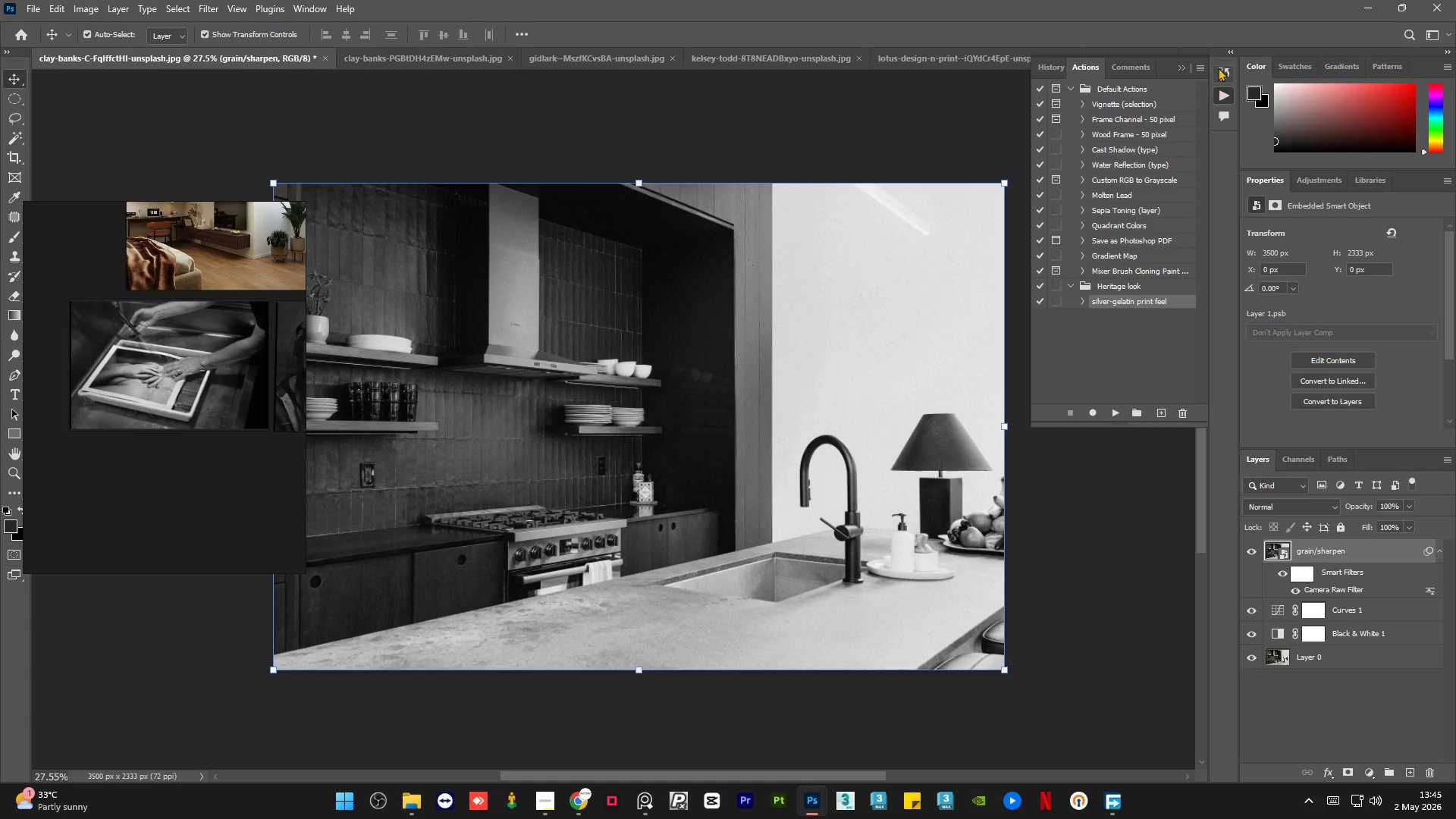 
left_click([1199, 64])
 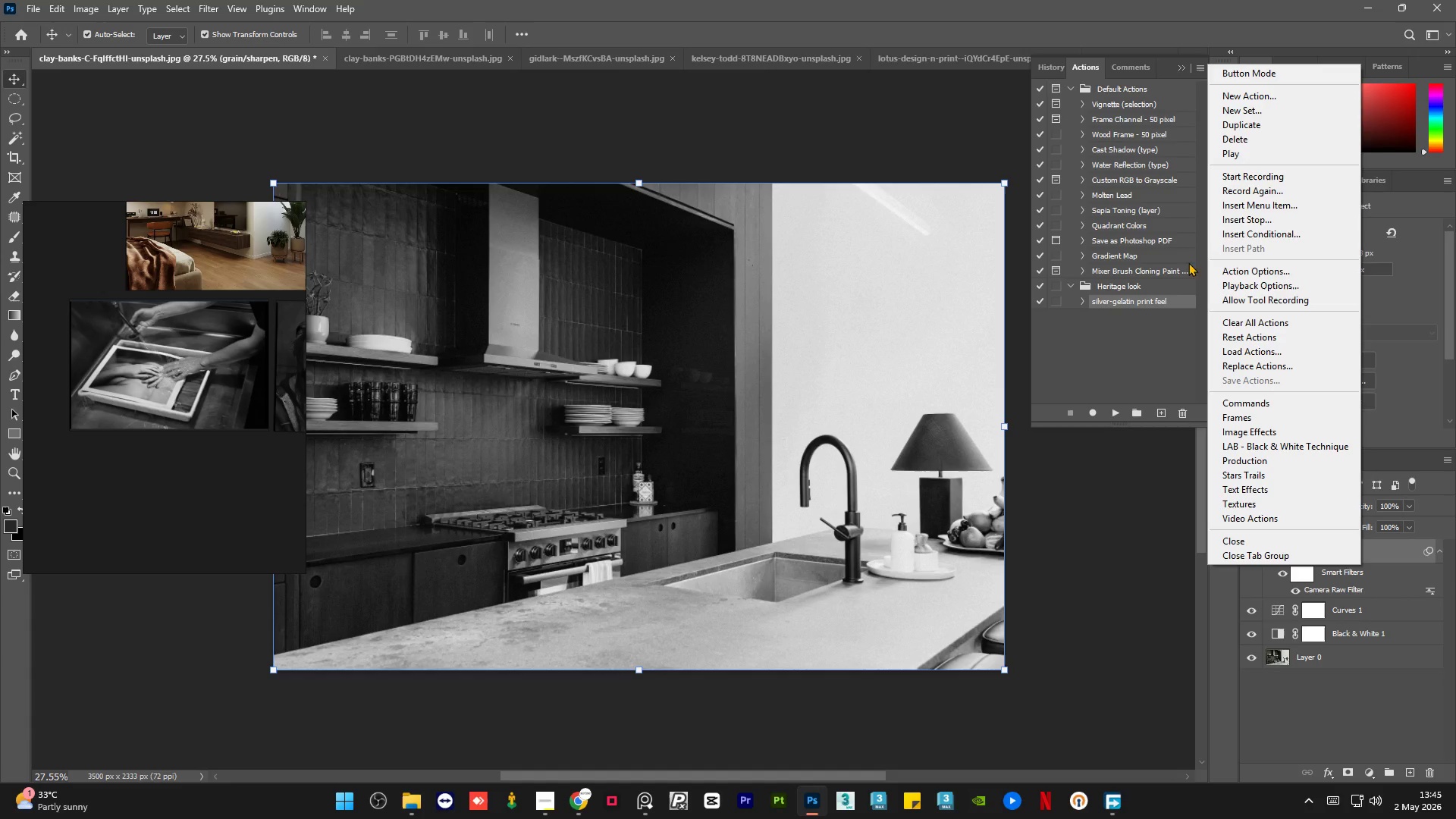 
double_click([1173, 299])
 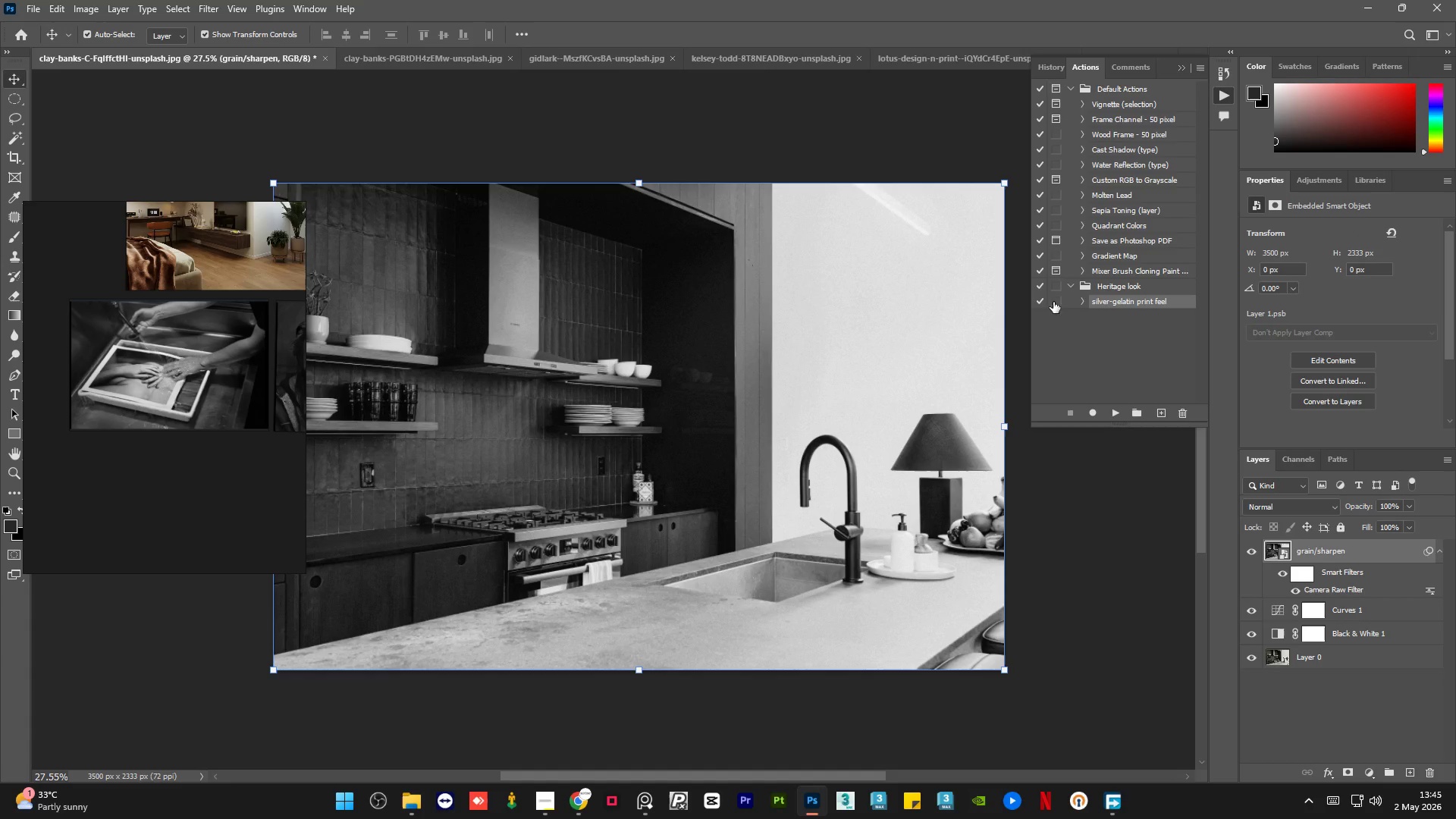 
left_click([1053, 301])
 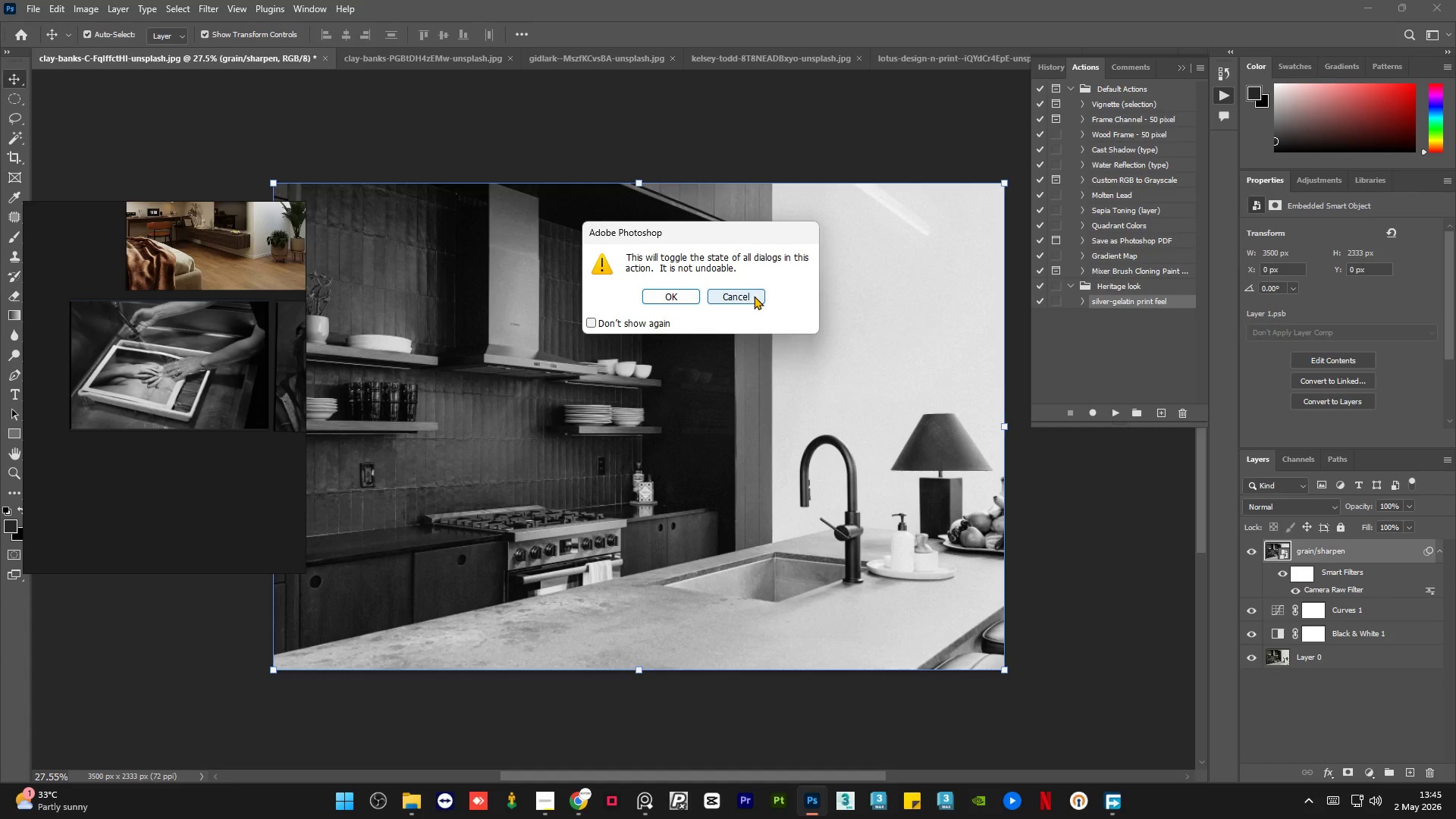 
left_click([754, 296])
 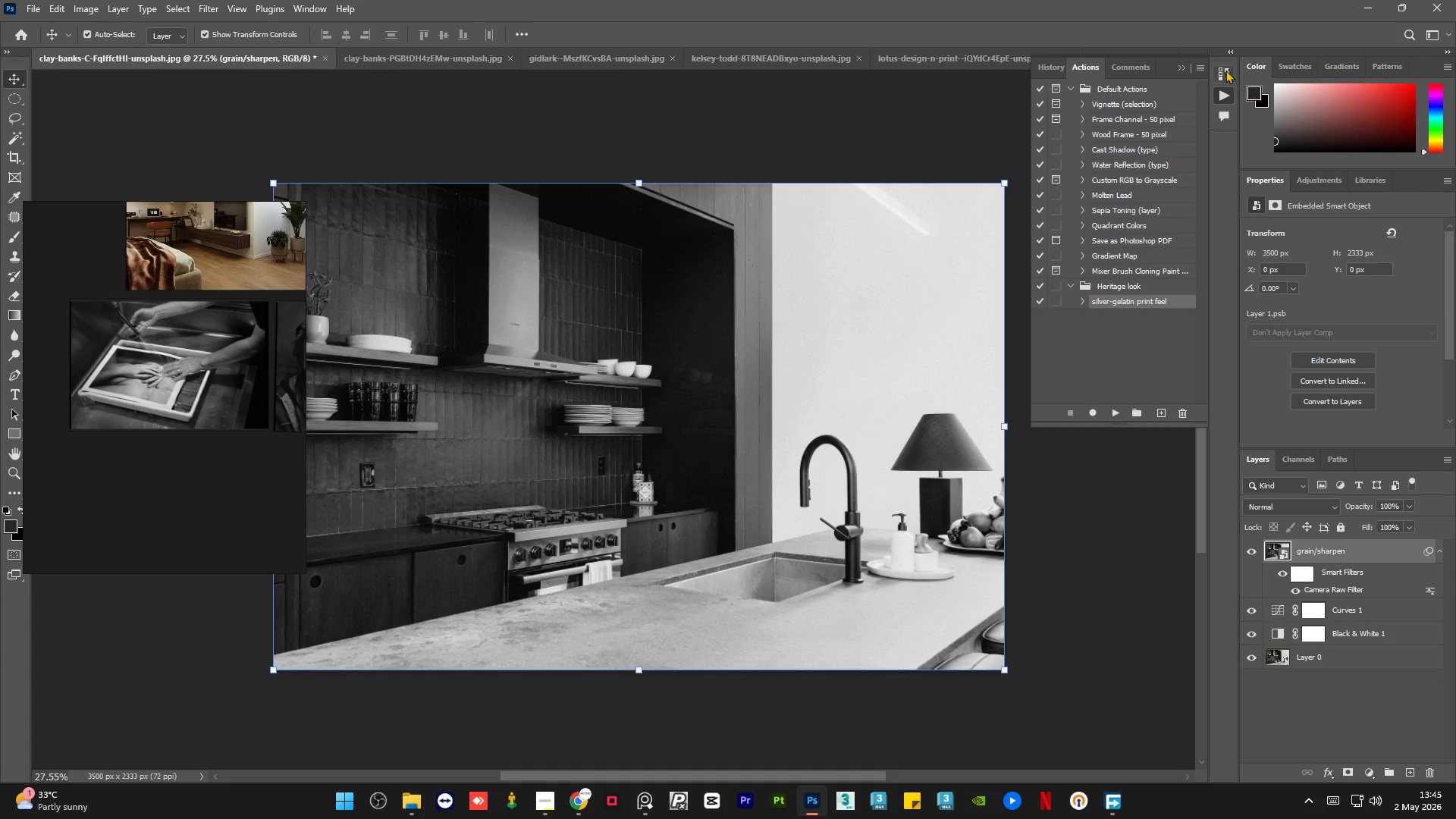 
left_click([1203, 63])
 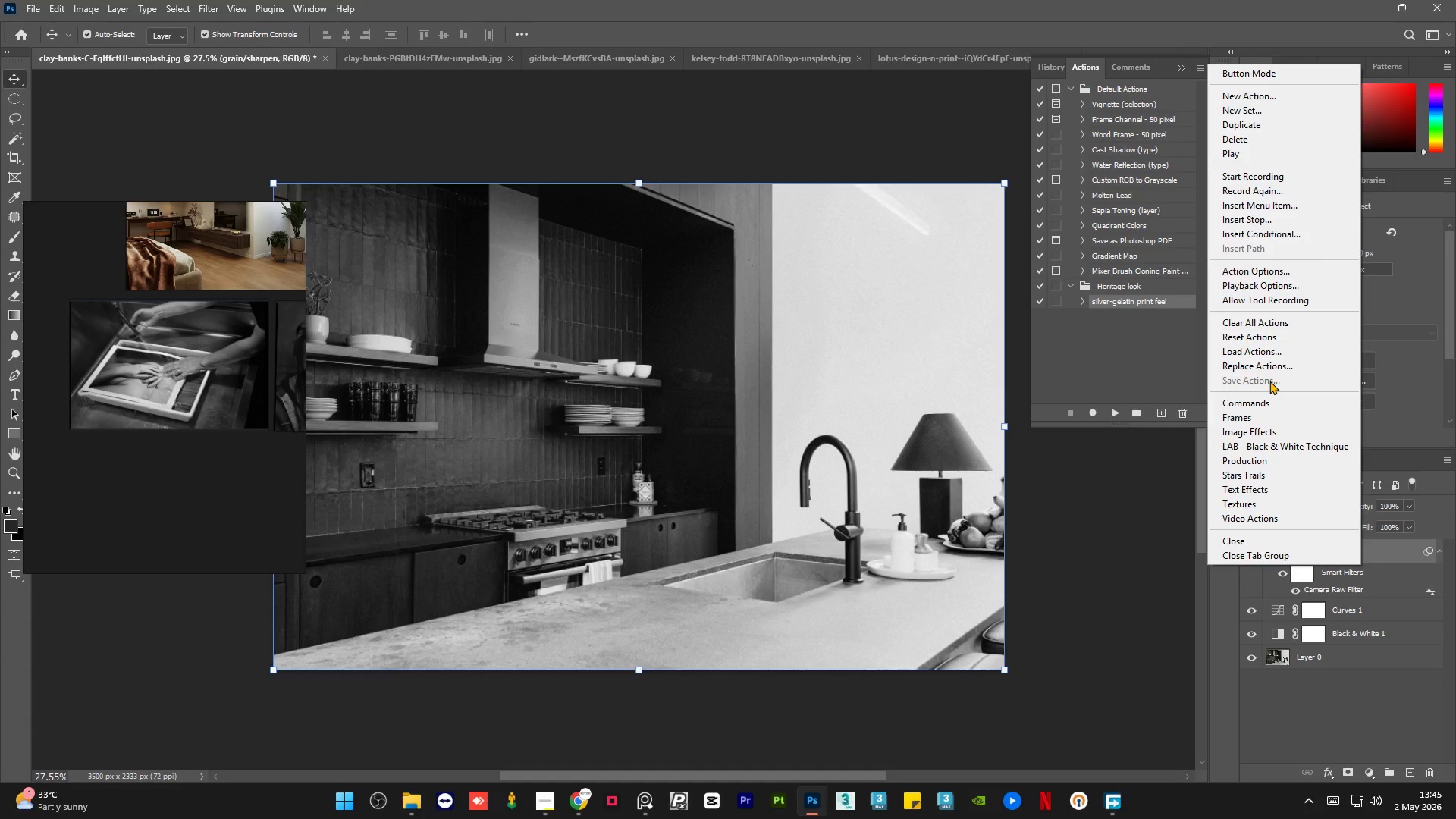 
left_click([1101, 371])
 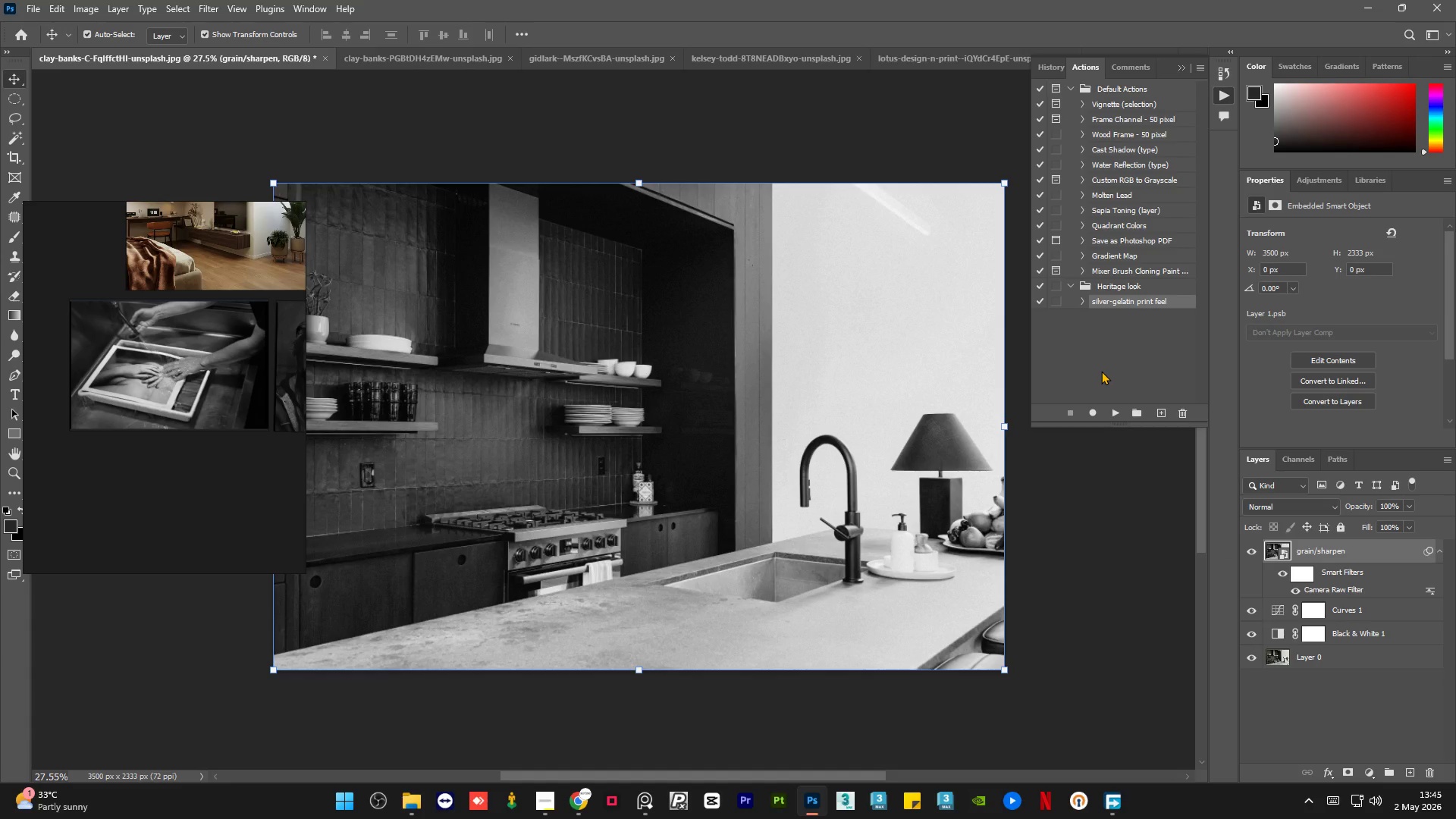 
wait(16.27)
 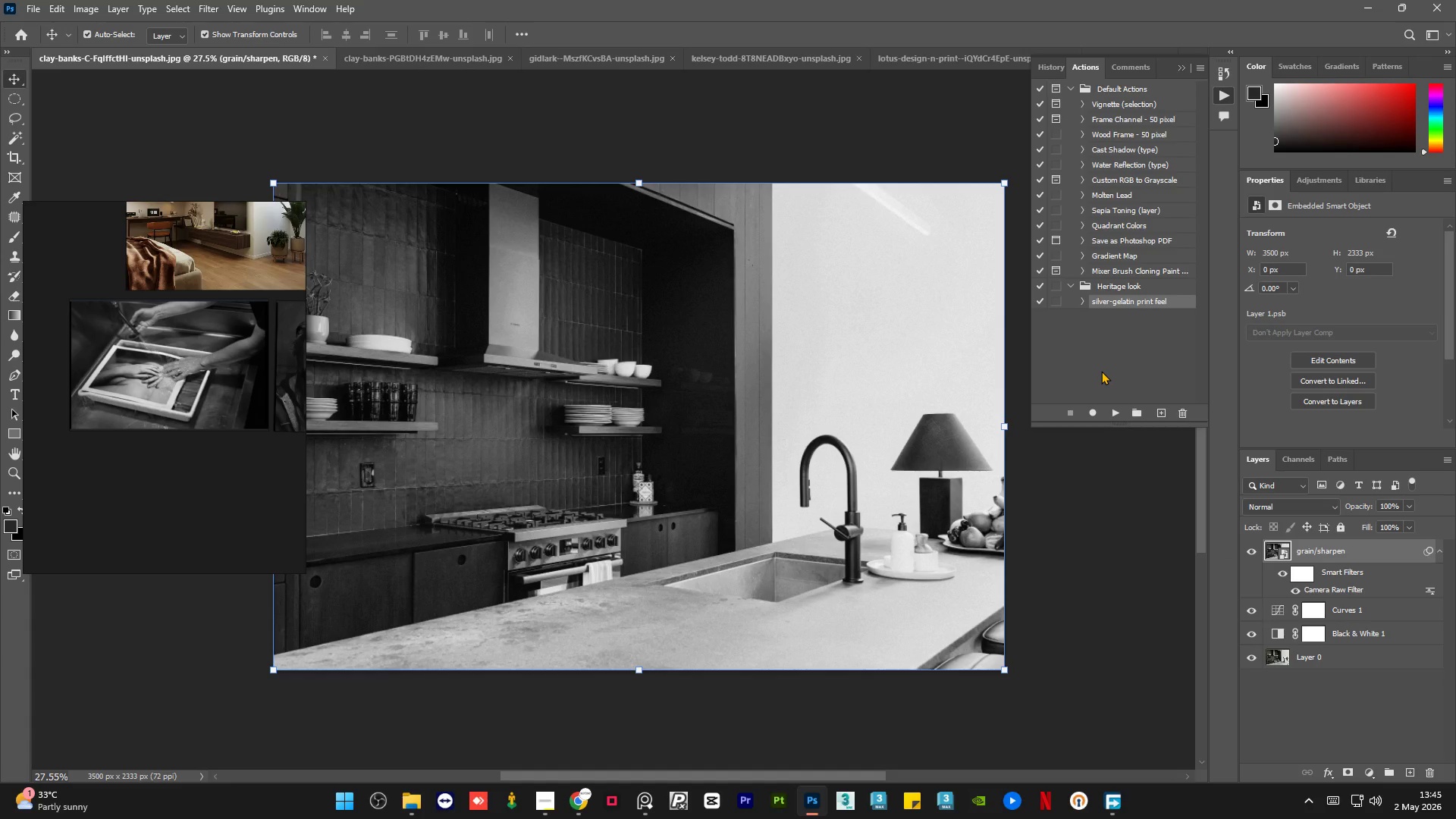 
scroll: coordinate [732, 359], scroll_direction: none, amount: 0.0
 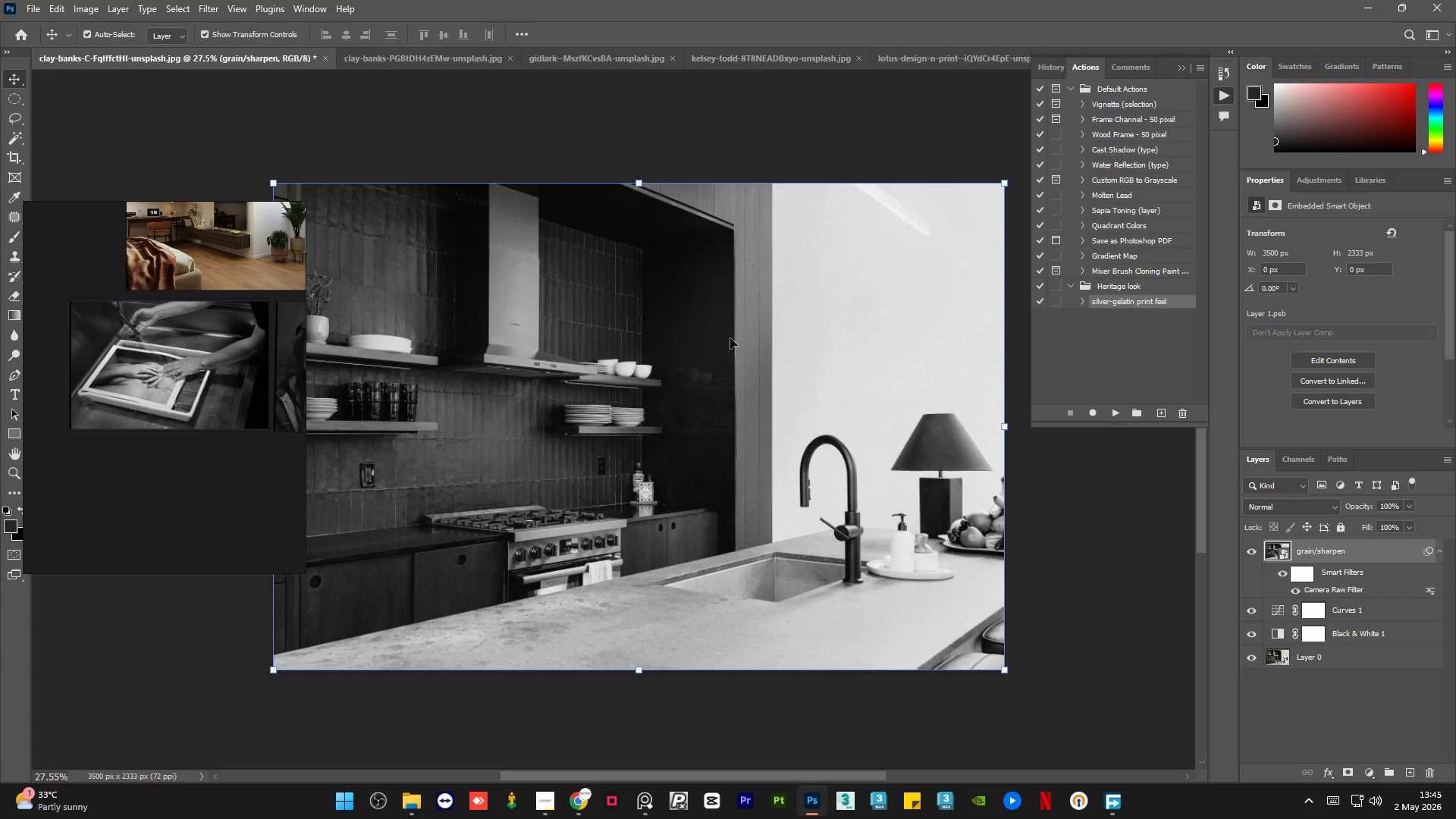 
wait(7.51)
 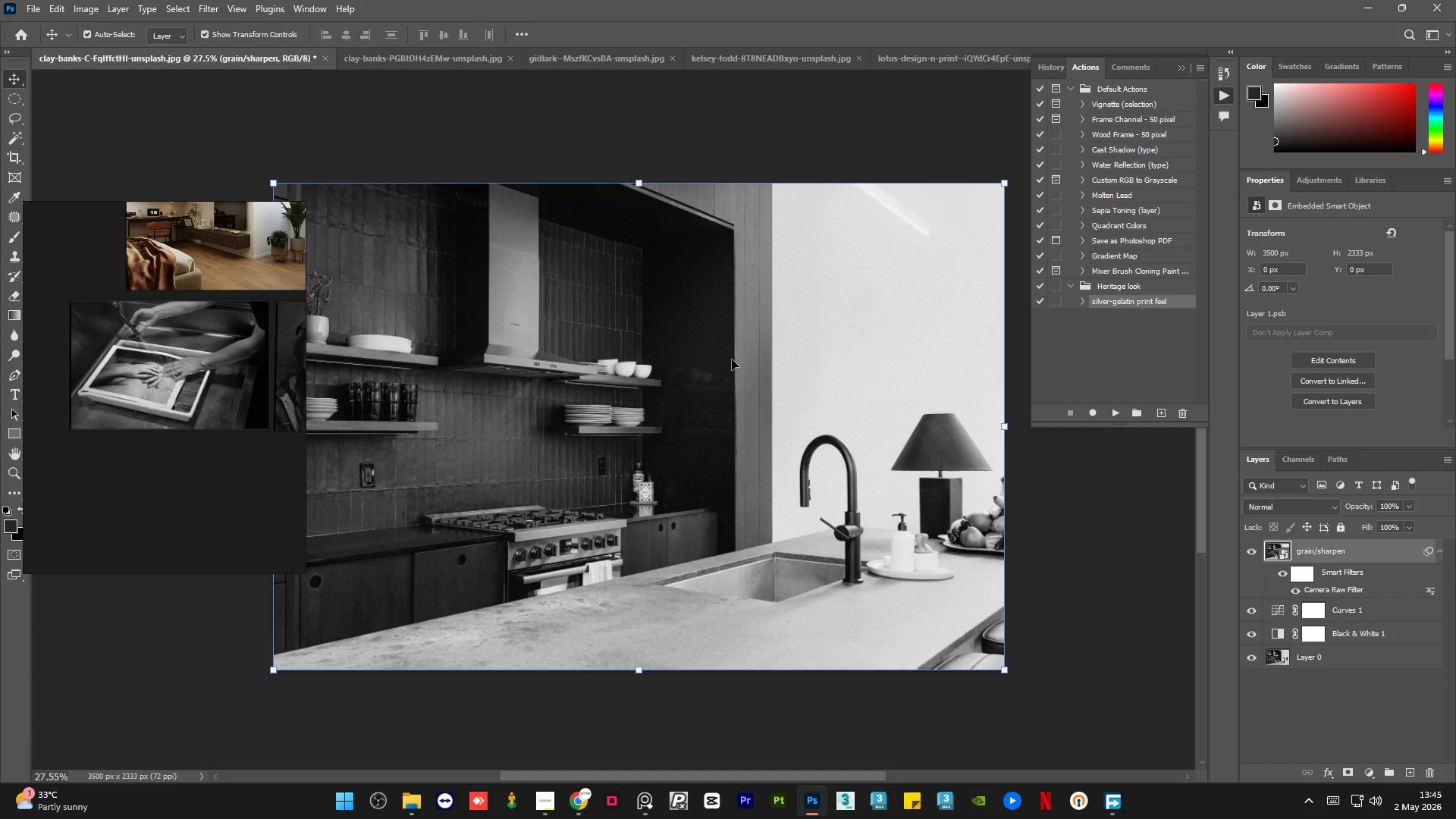 
left_click([1116, 291])
 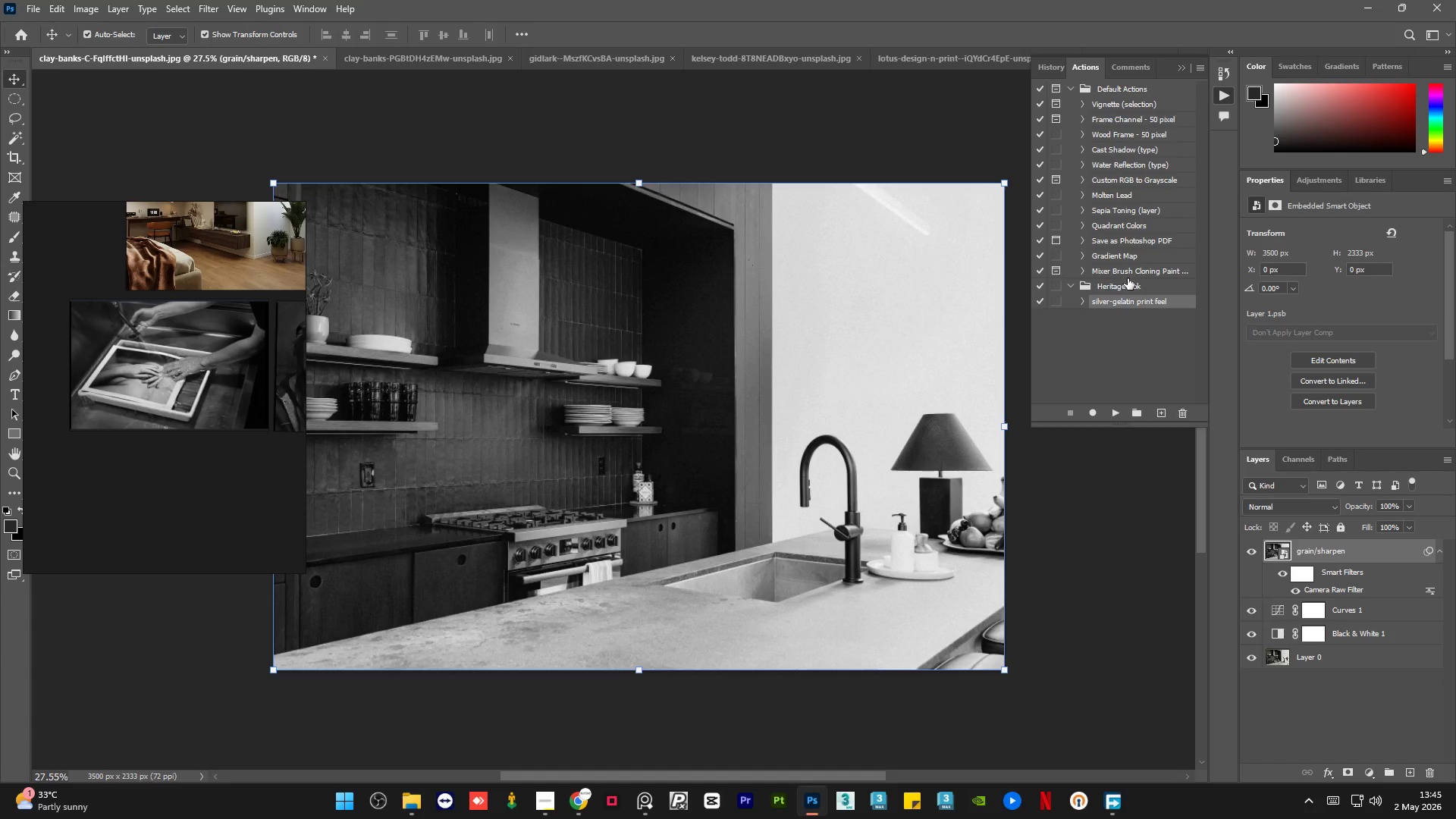 
left_click([1122, 287])
 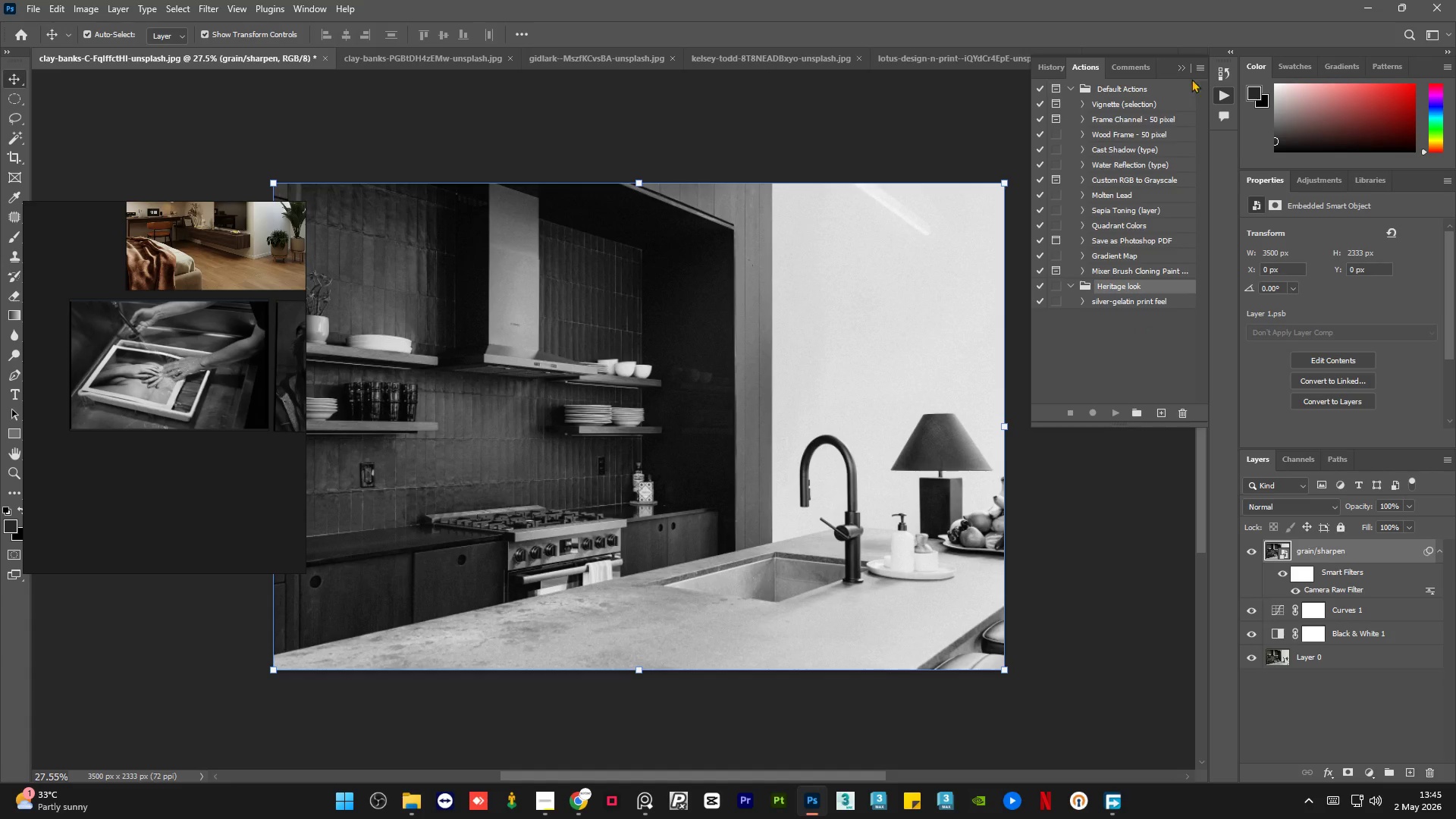 
left_click([1197, 67])
 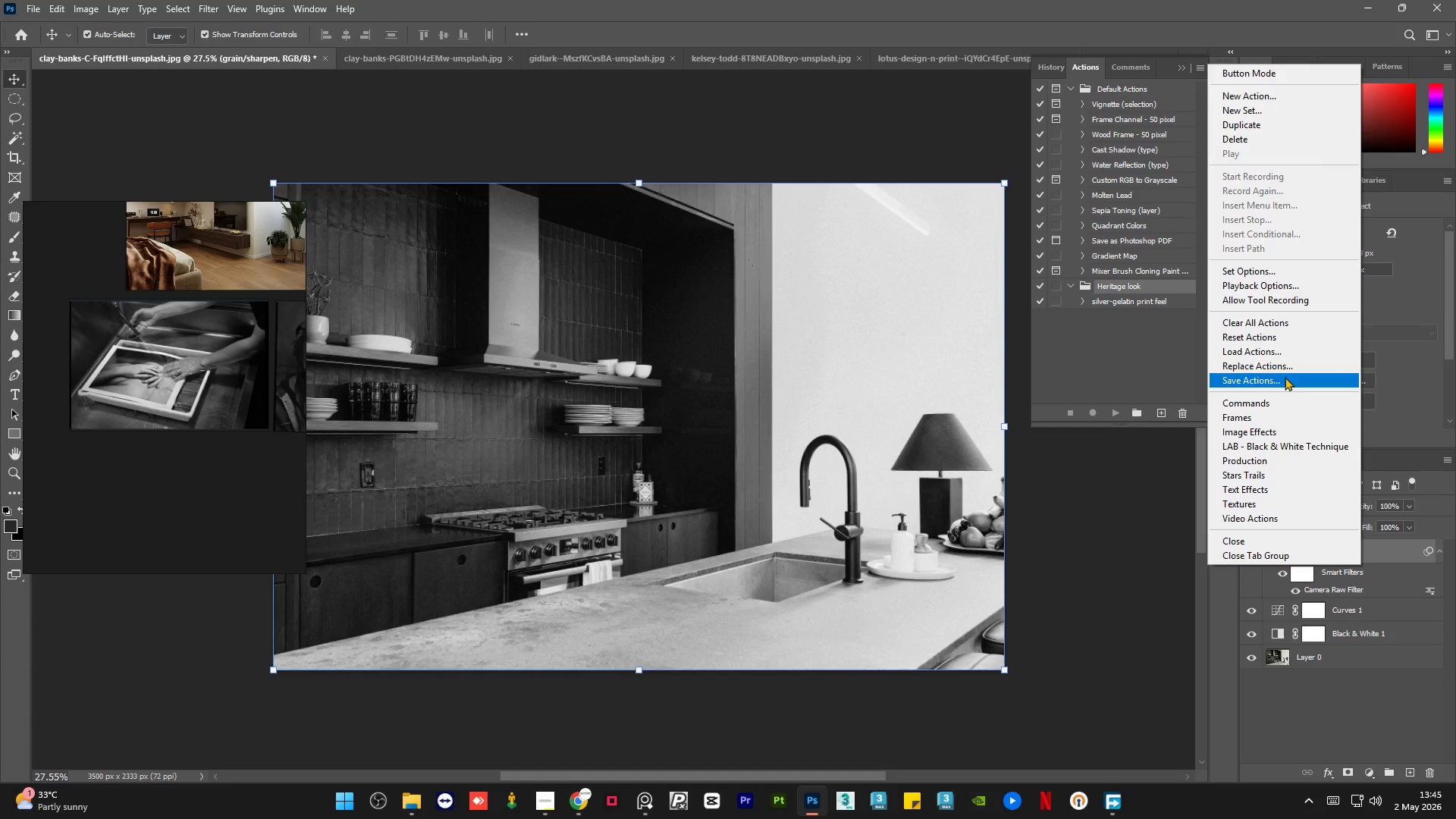 
left_click([1278, 379])
 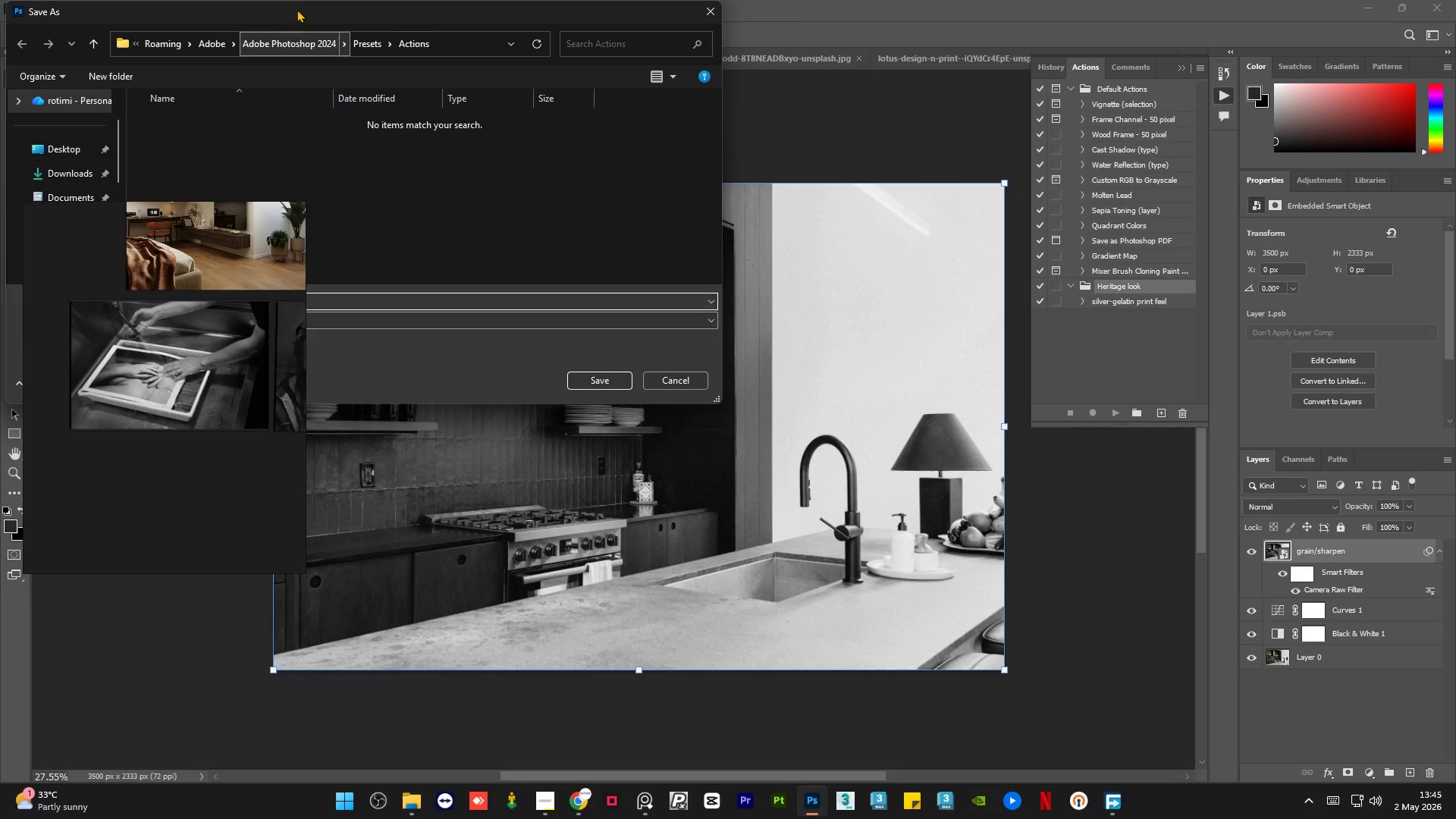 
left_click_drag(start_coordinate=[291, 9], to_coordinate=[704, 121])
 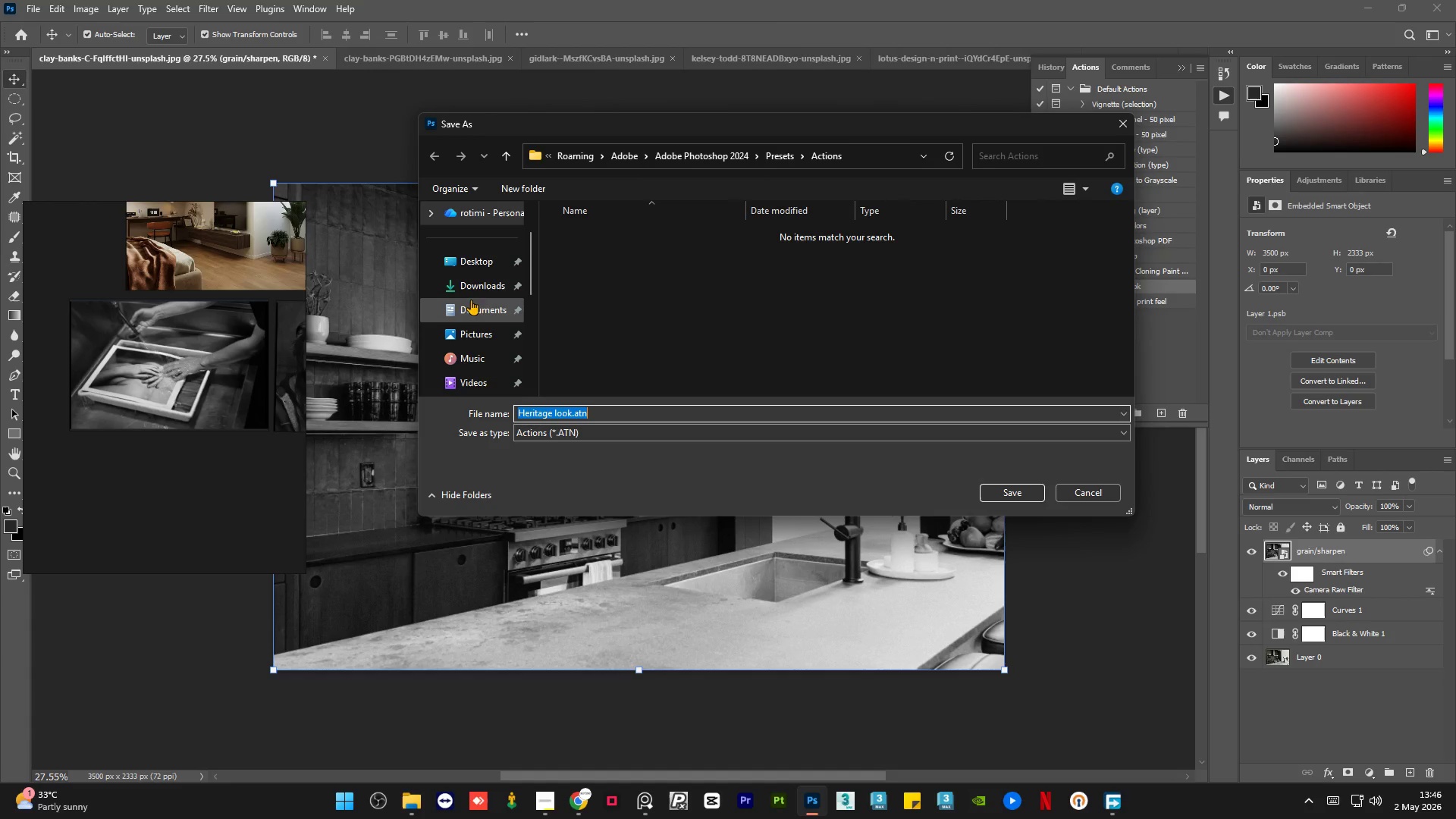 
left_click([477, 307])
 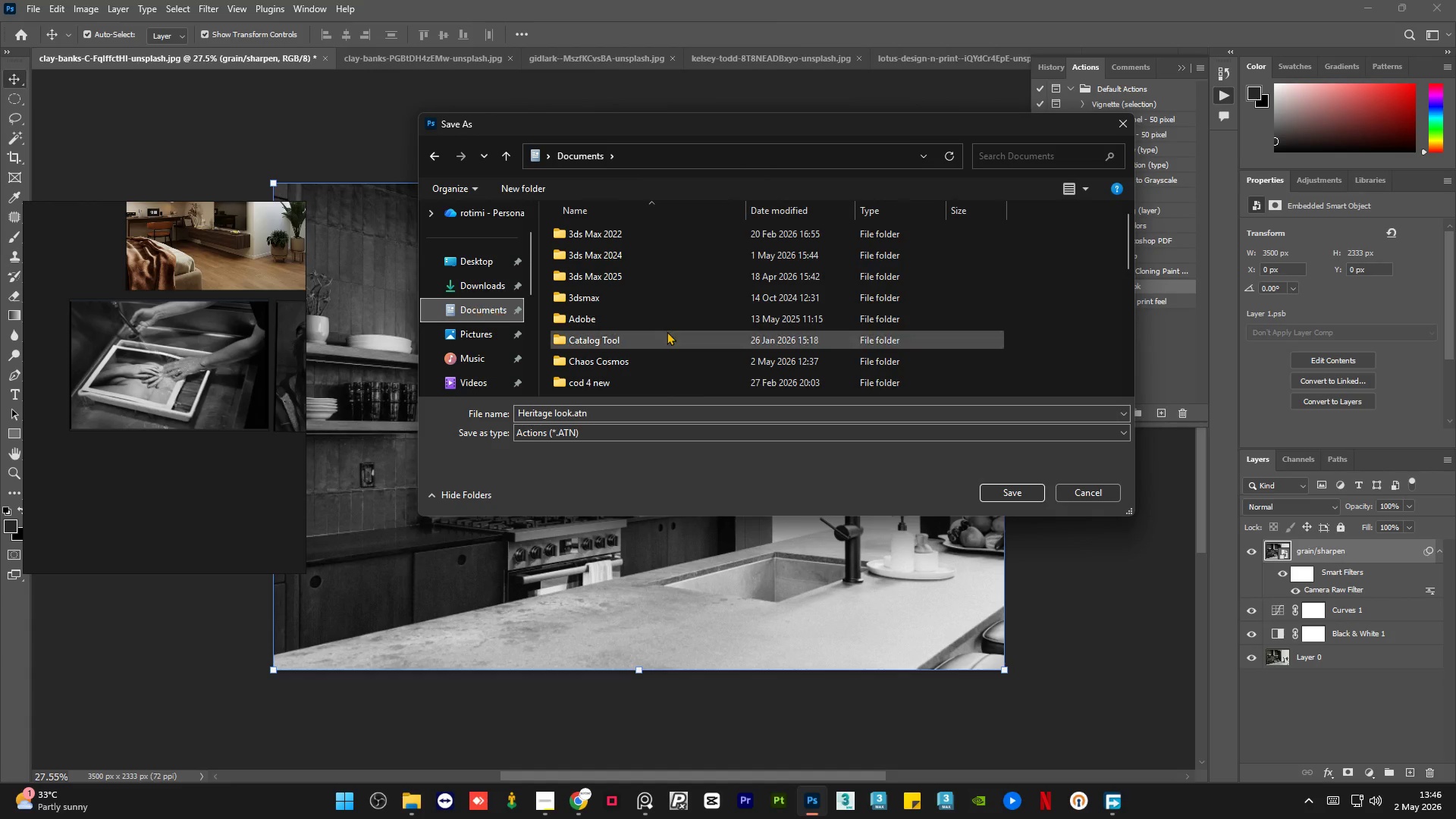 
scroll: coordinate [664, 333], scroll_direction: down, amount: 5.0
 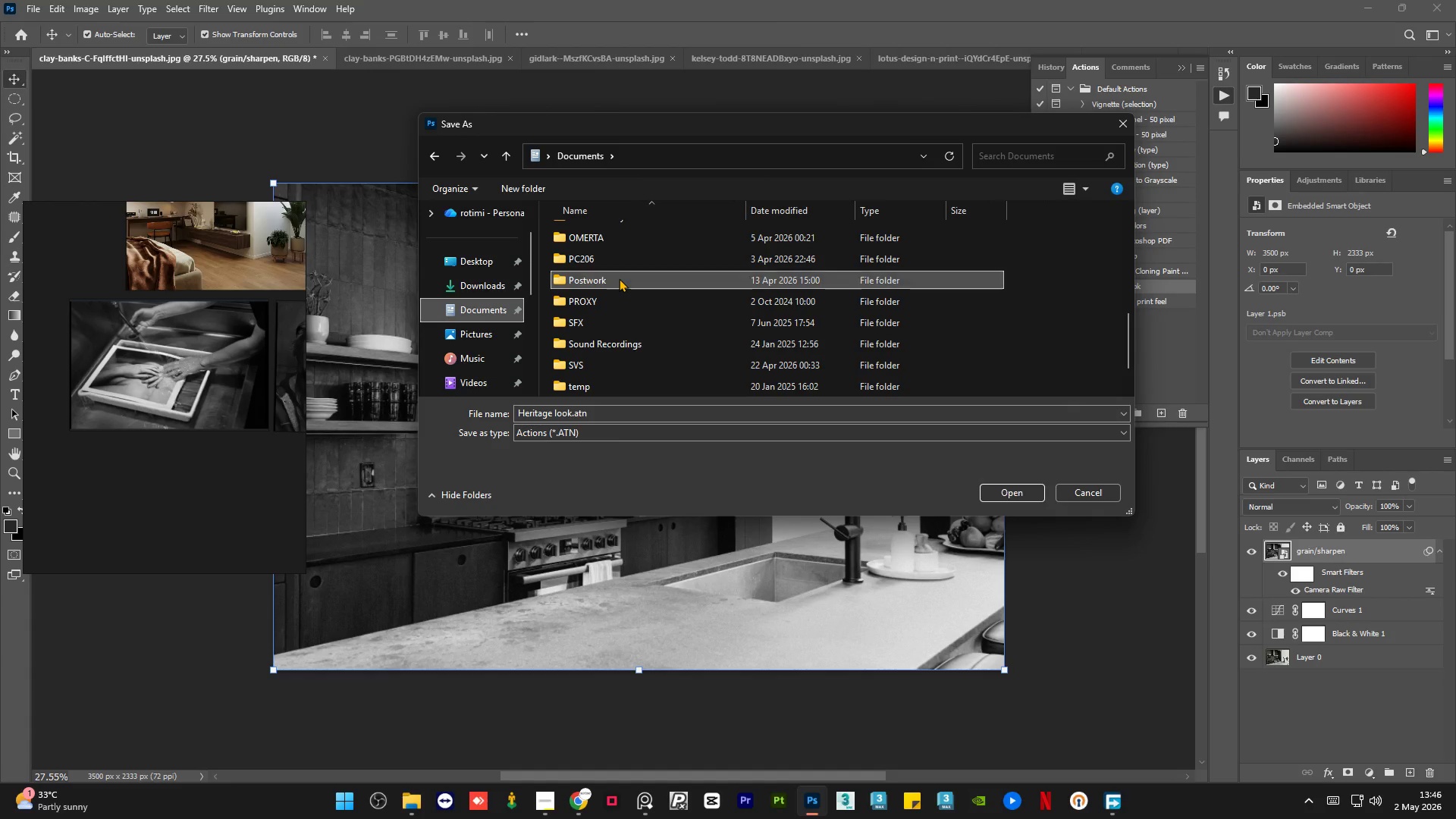 
double_click([619, 278])
 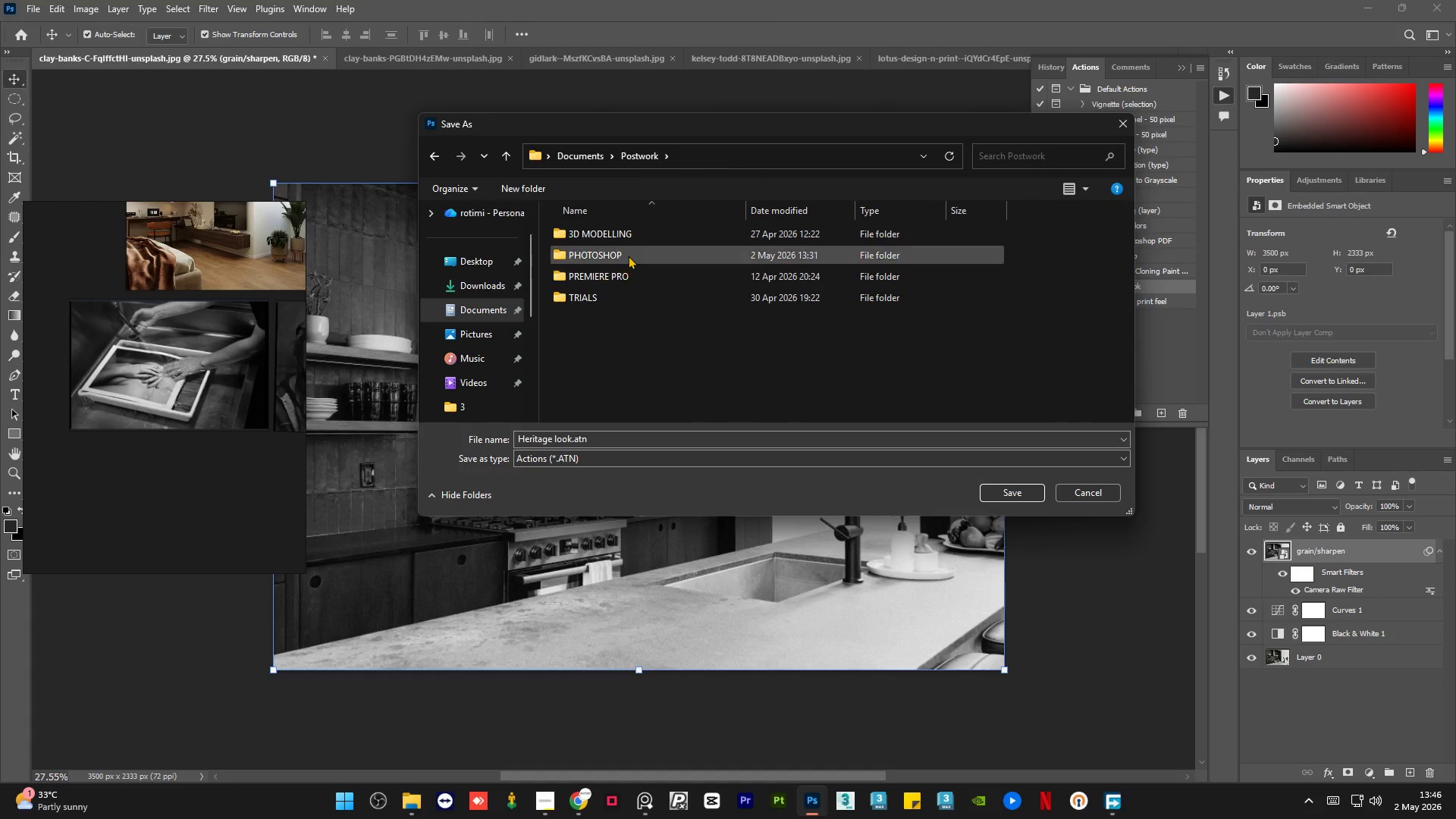 
double_click([631, 251])
 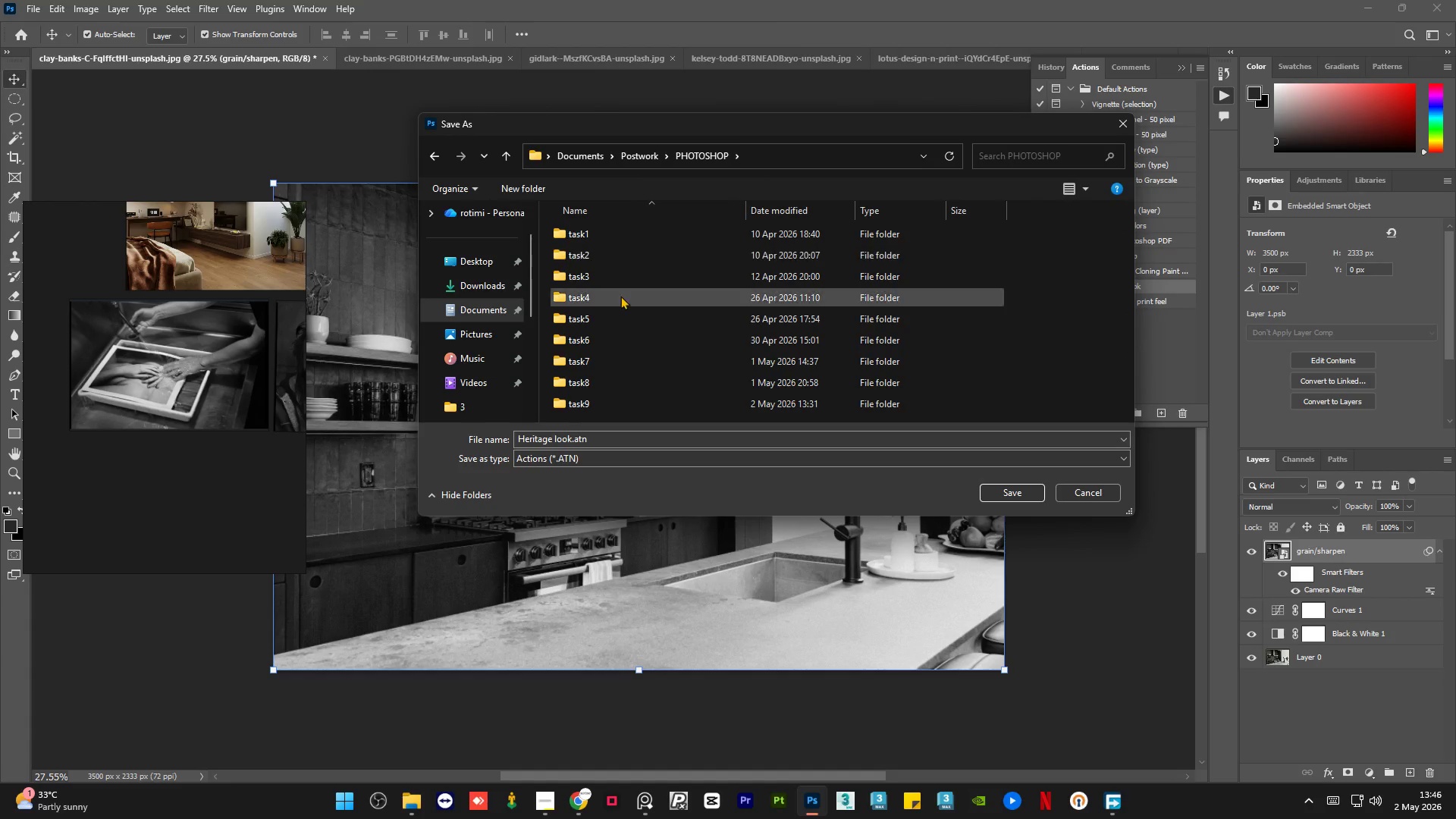 
scroll: coordinate [619, 315], scroll_direction: down, amount: 4.0
 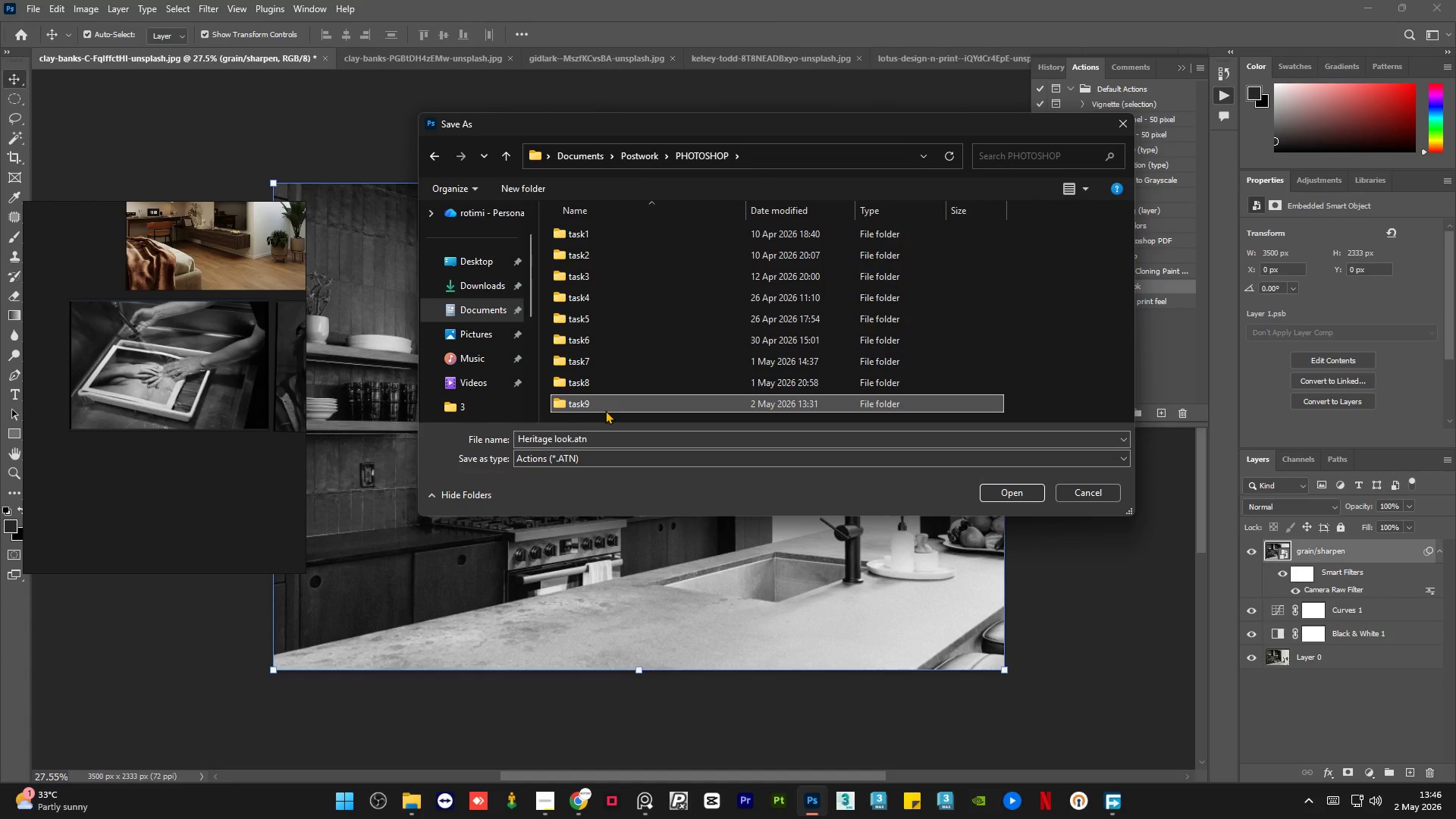 
double_click([605, 410])
 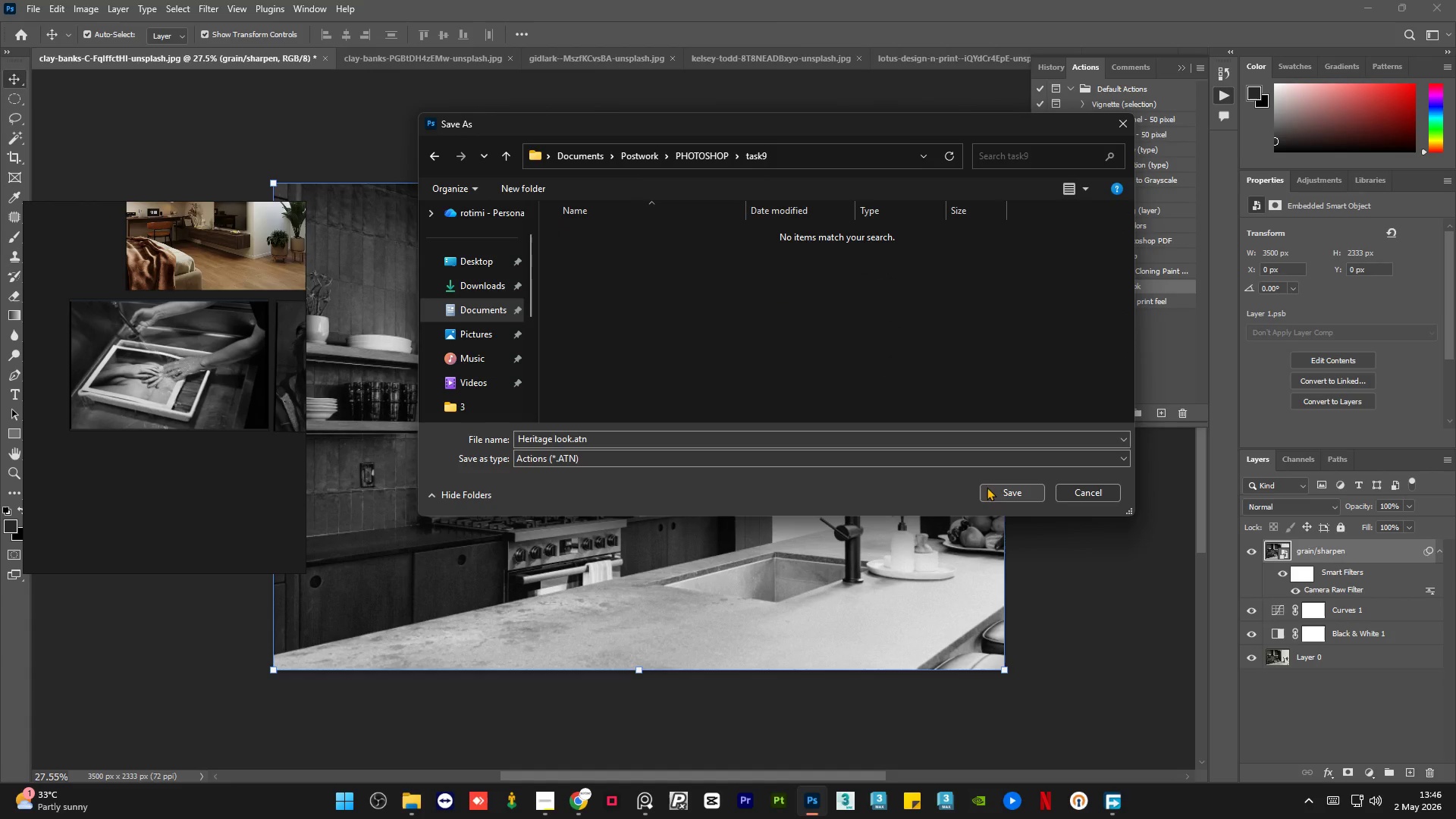 
left_click([1000, 492])
 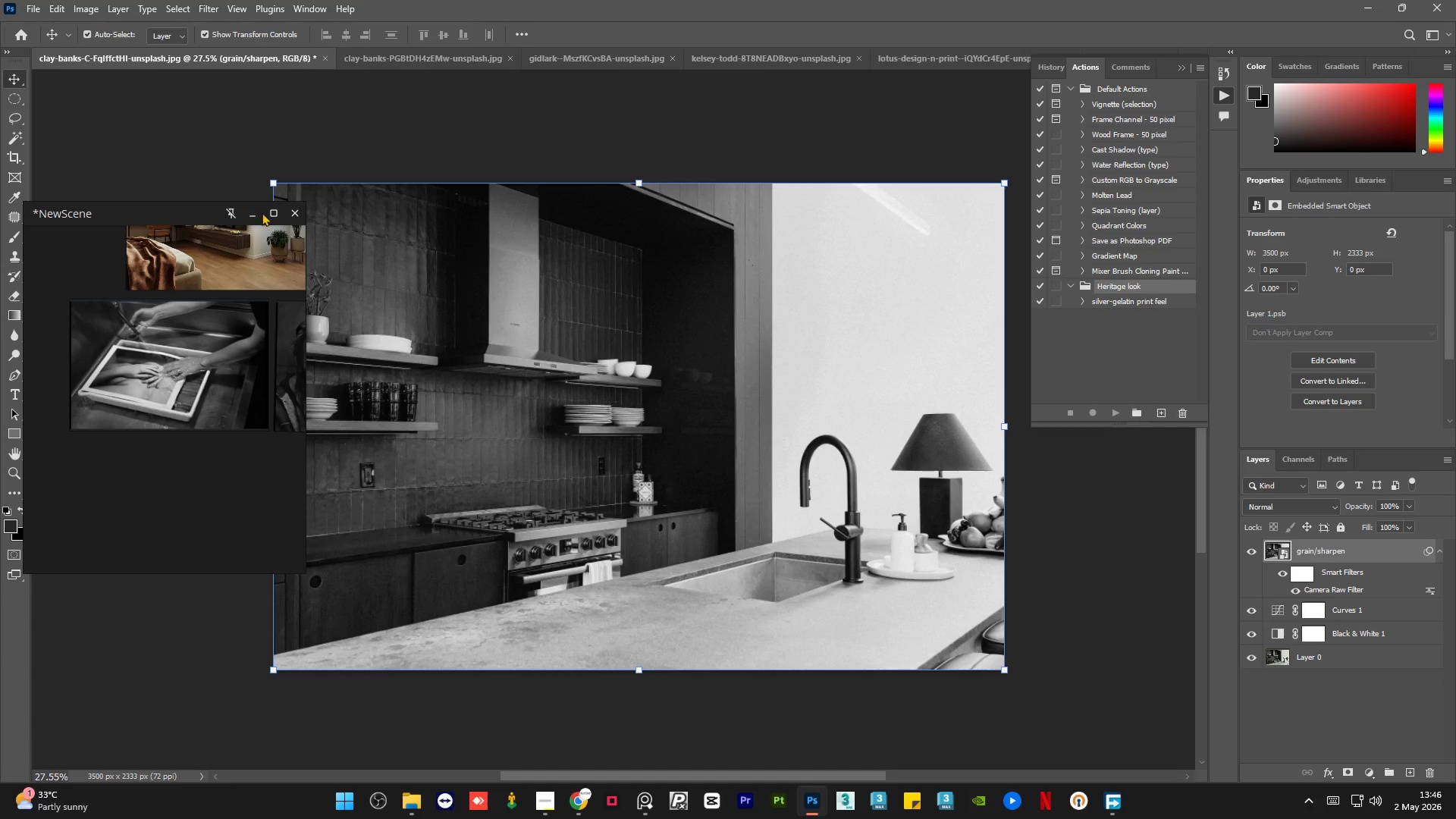 
left_click([249, 215])
 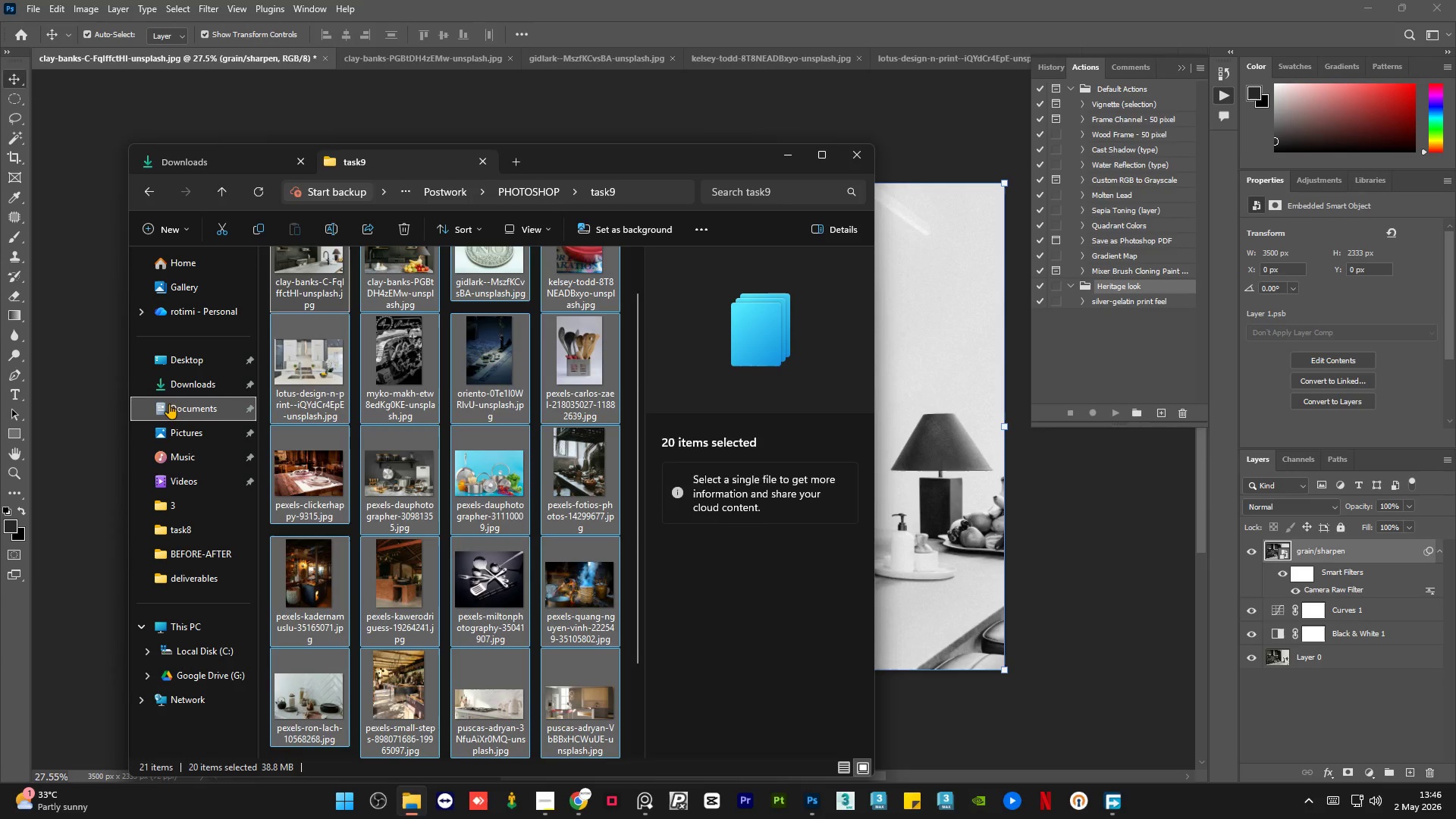 
left_click([172, 401])
 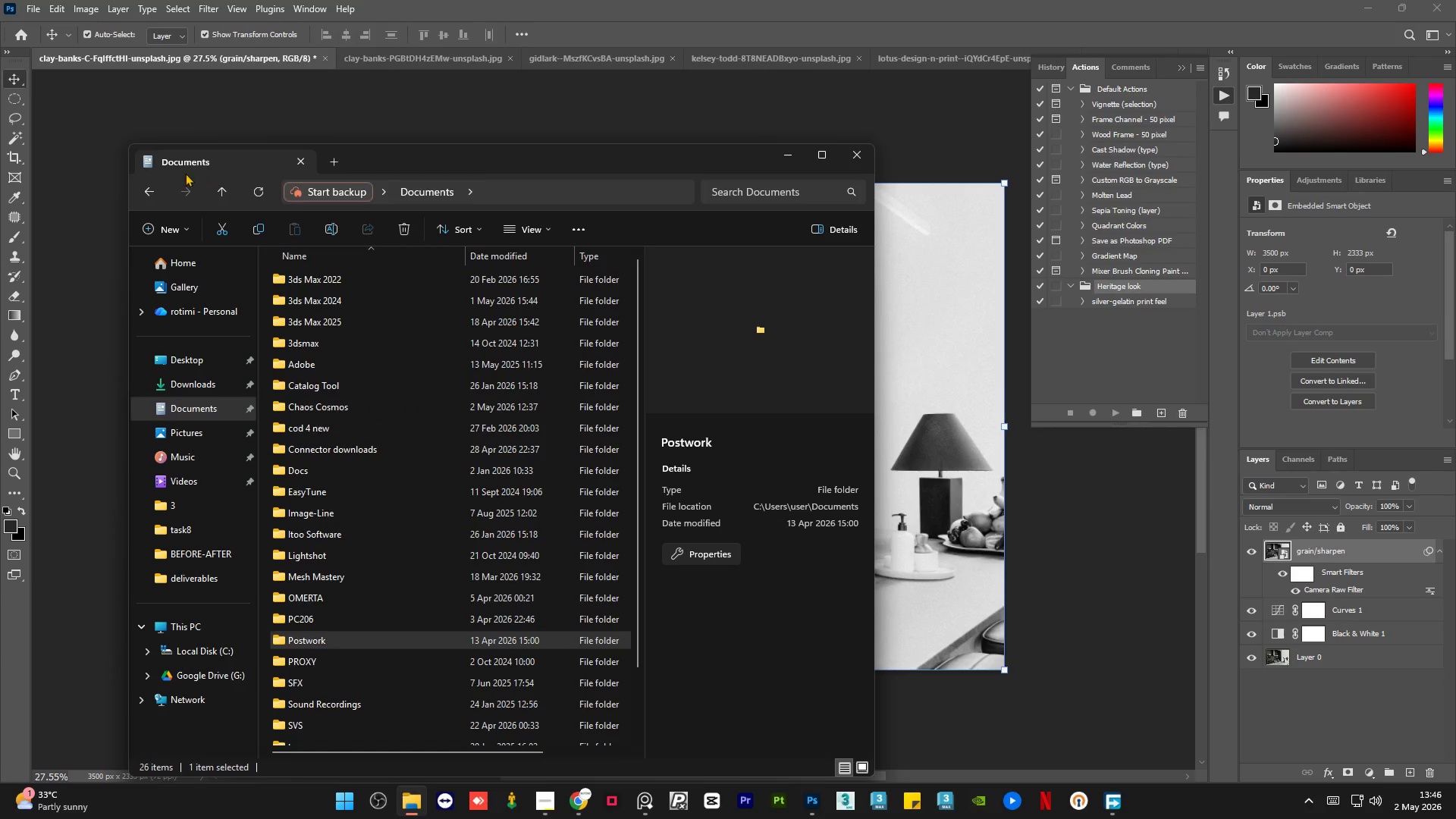 
left_click([152, 188])
 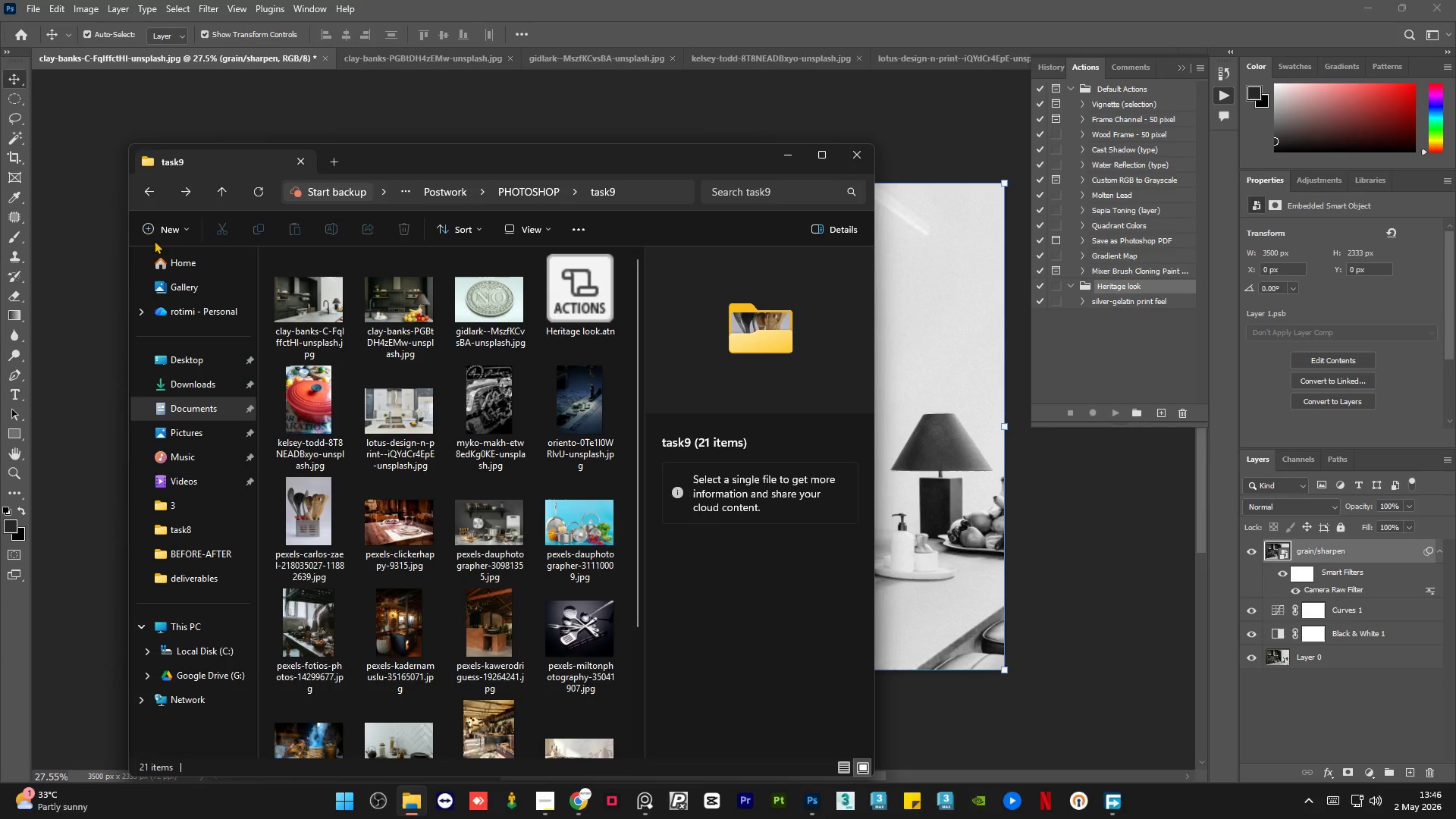 
left_click([150, 201])
 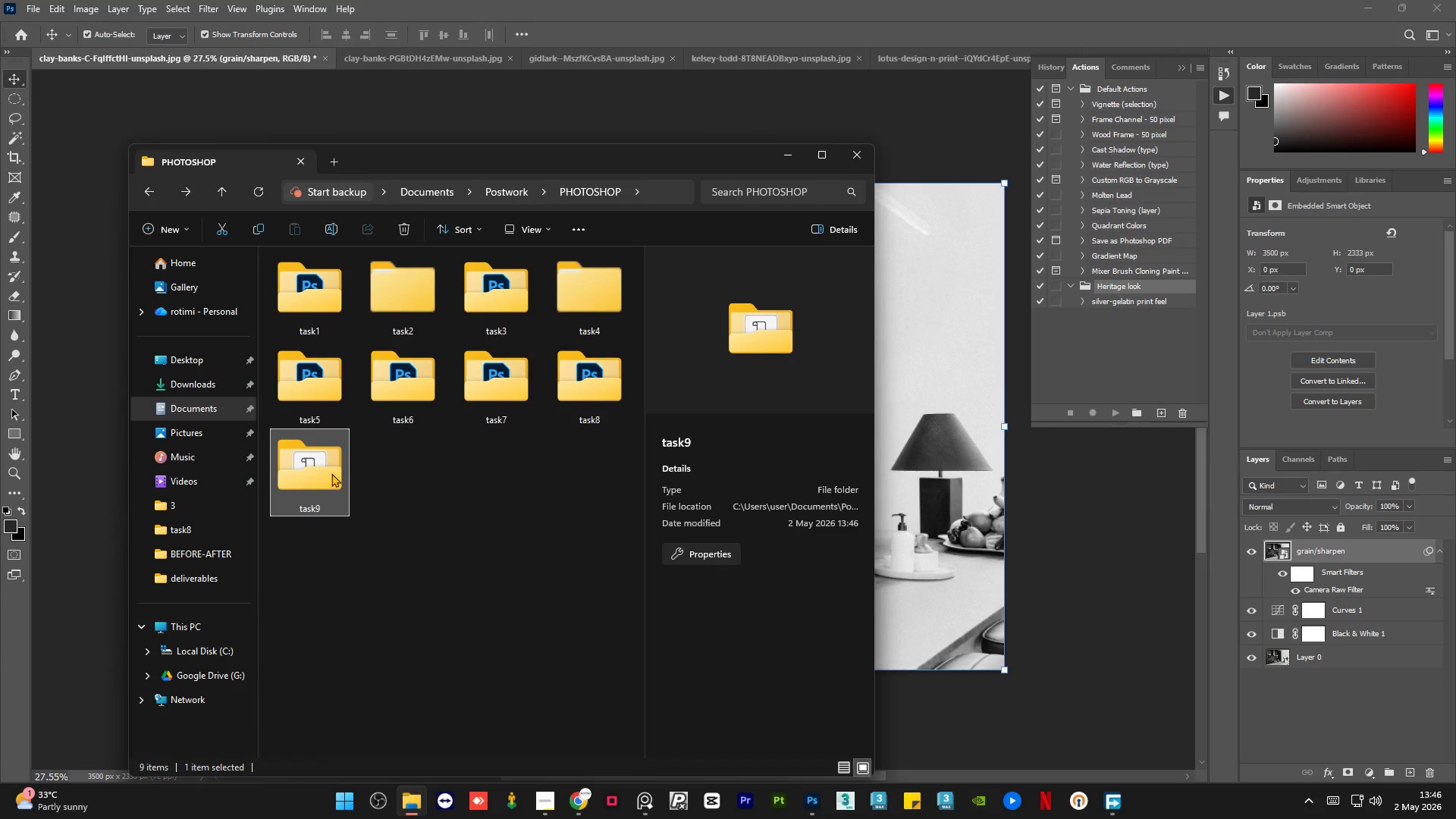 
double_click([315, 466])
 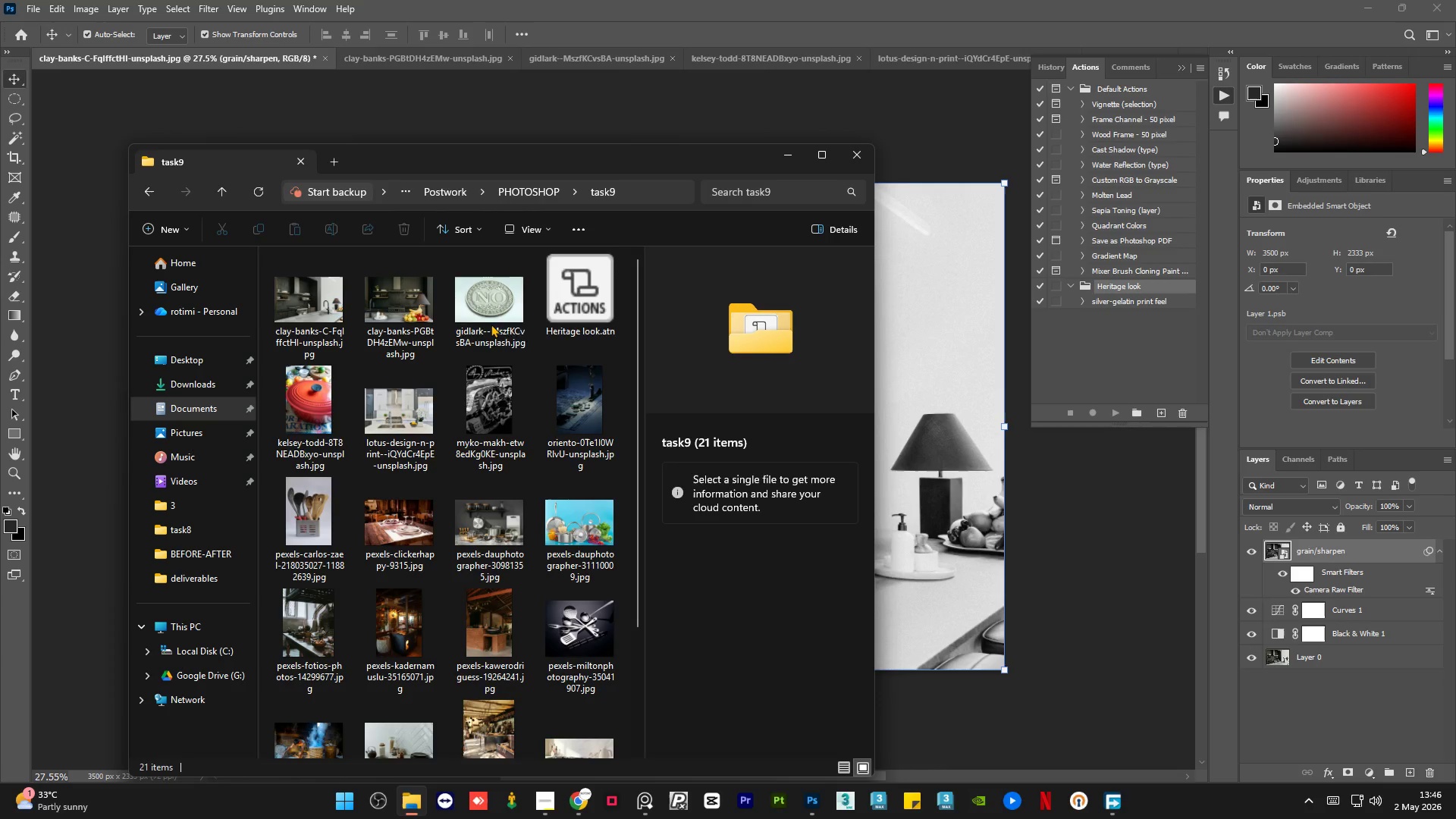 
left_click([573, 288])
 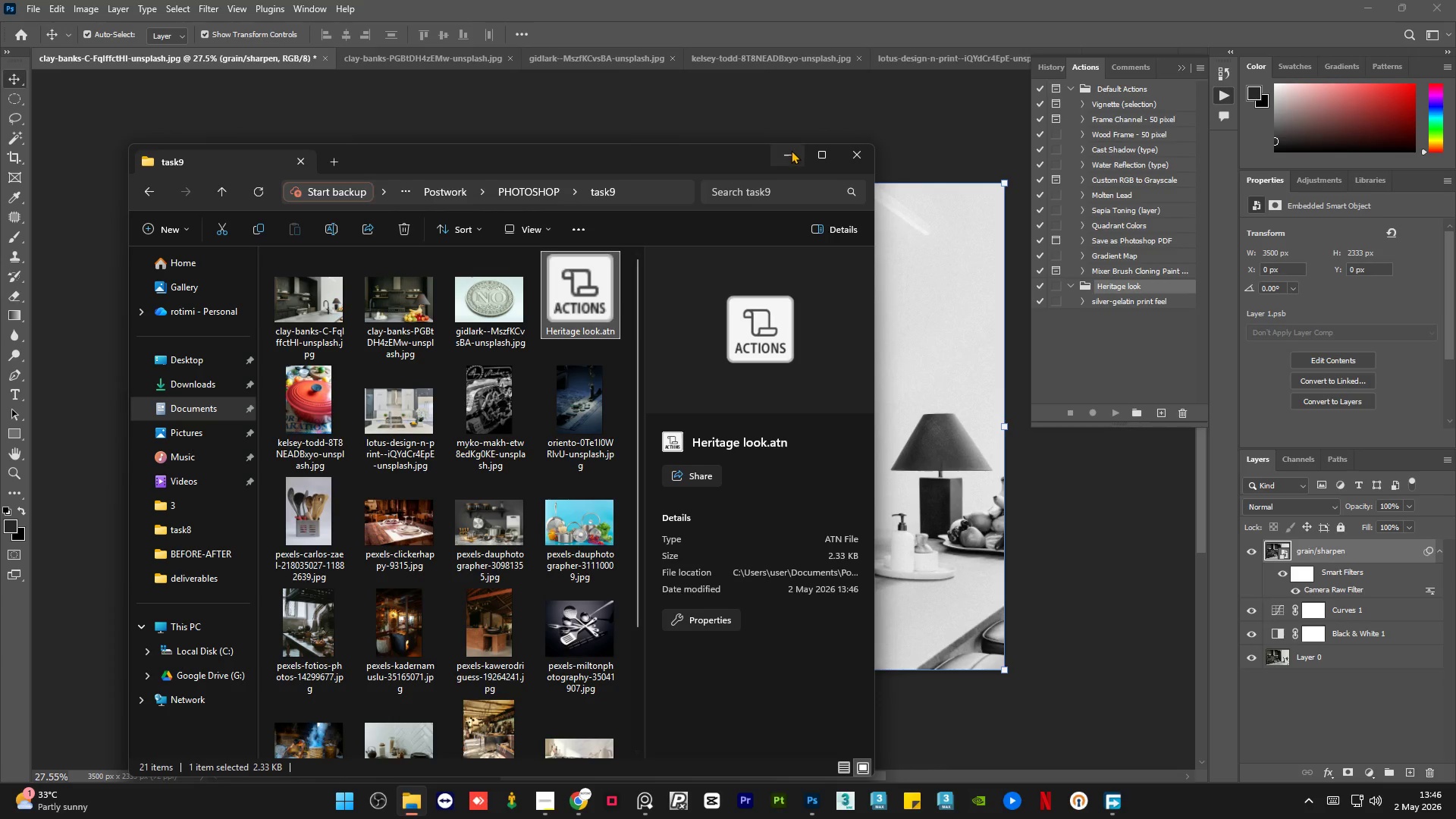 
left_click([790, 150])
 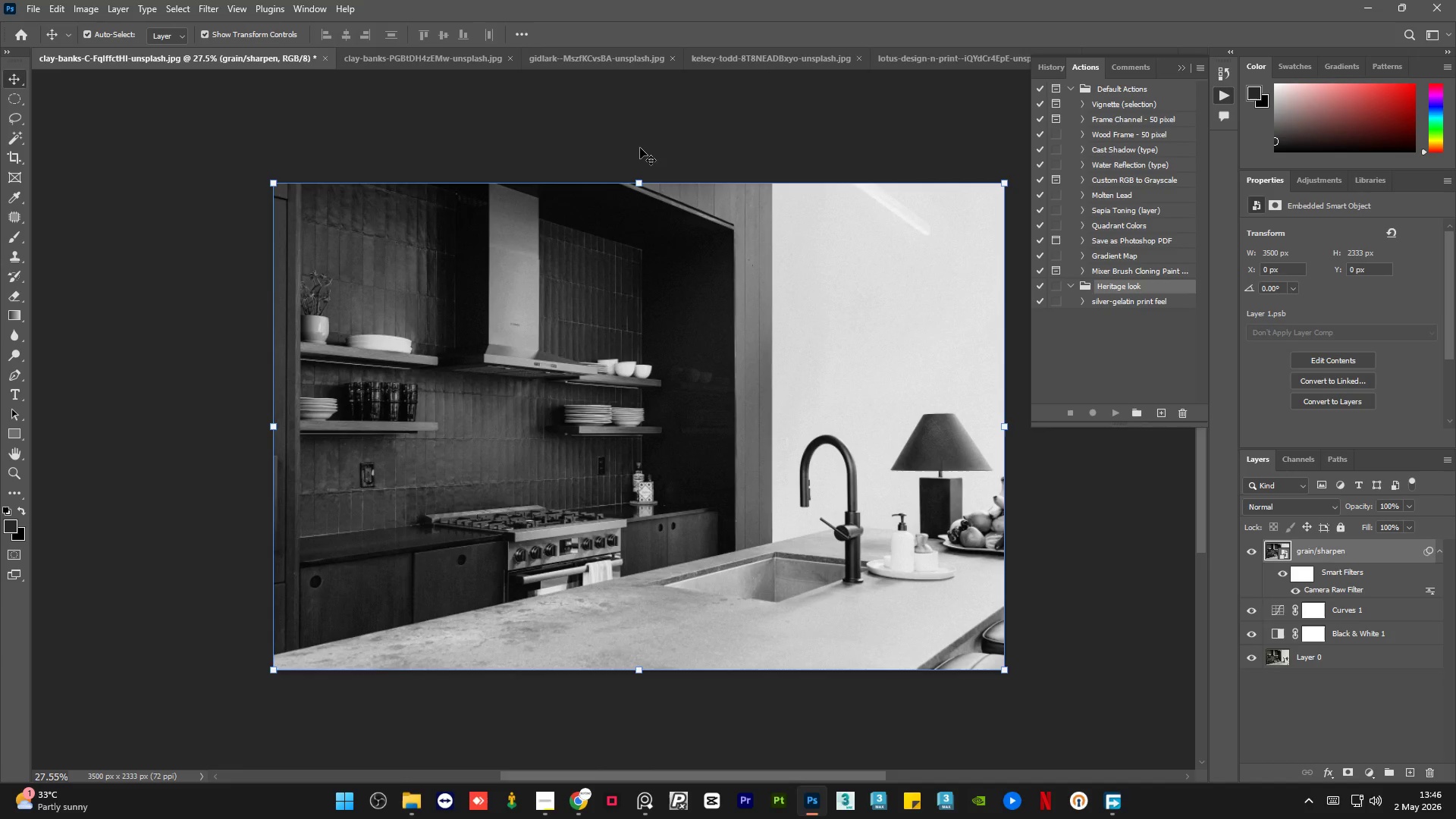 
left_click([639, 140])
 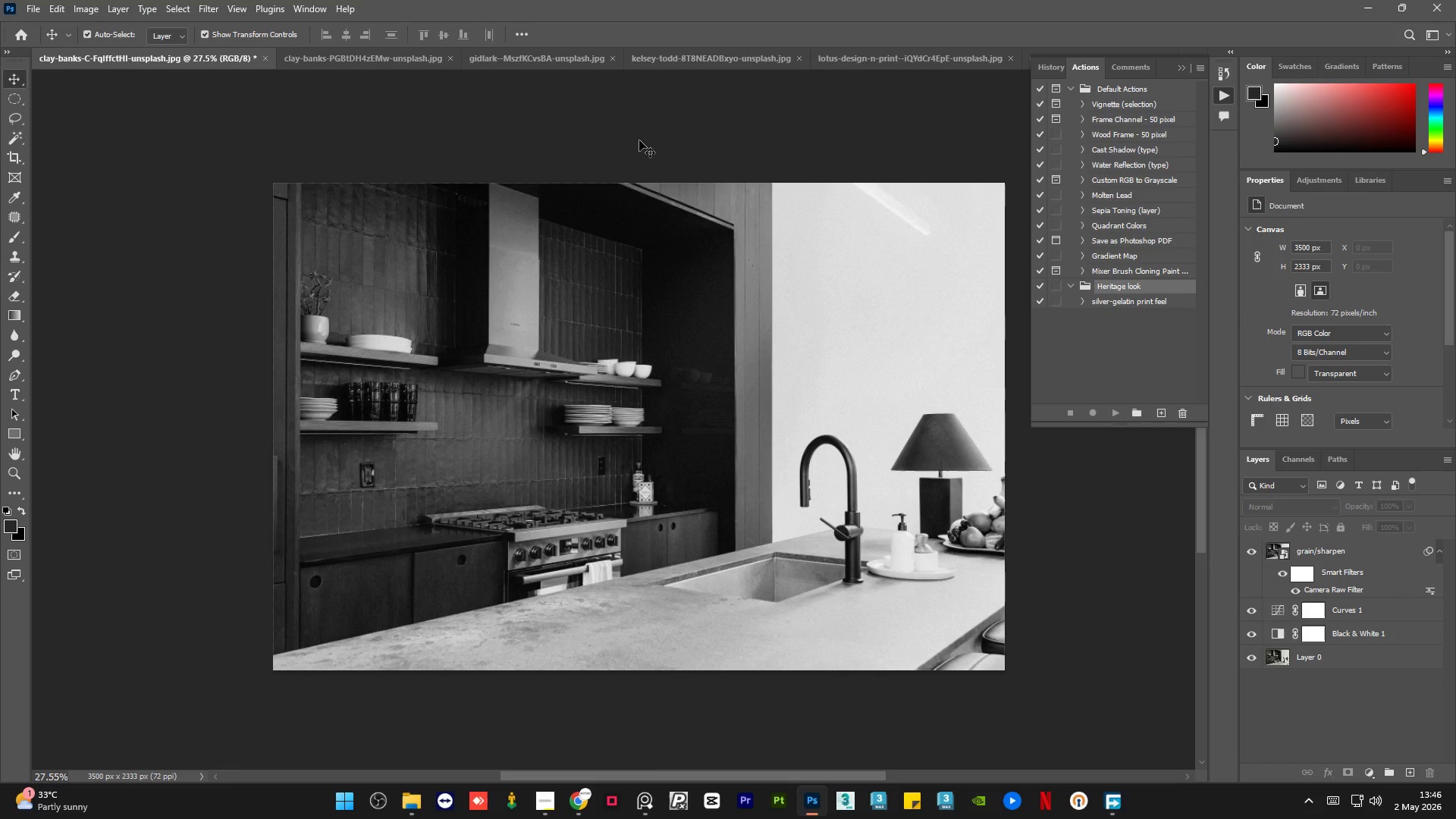 
wait(11.78)
 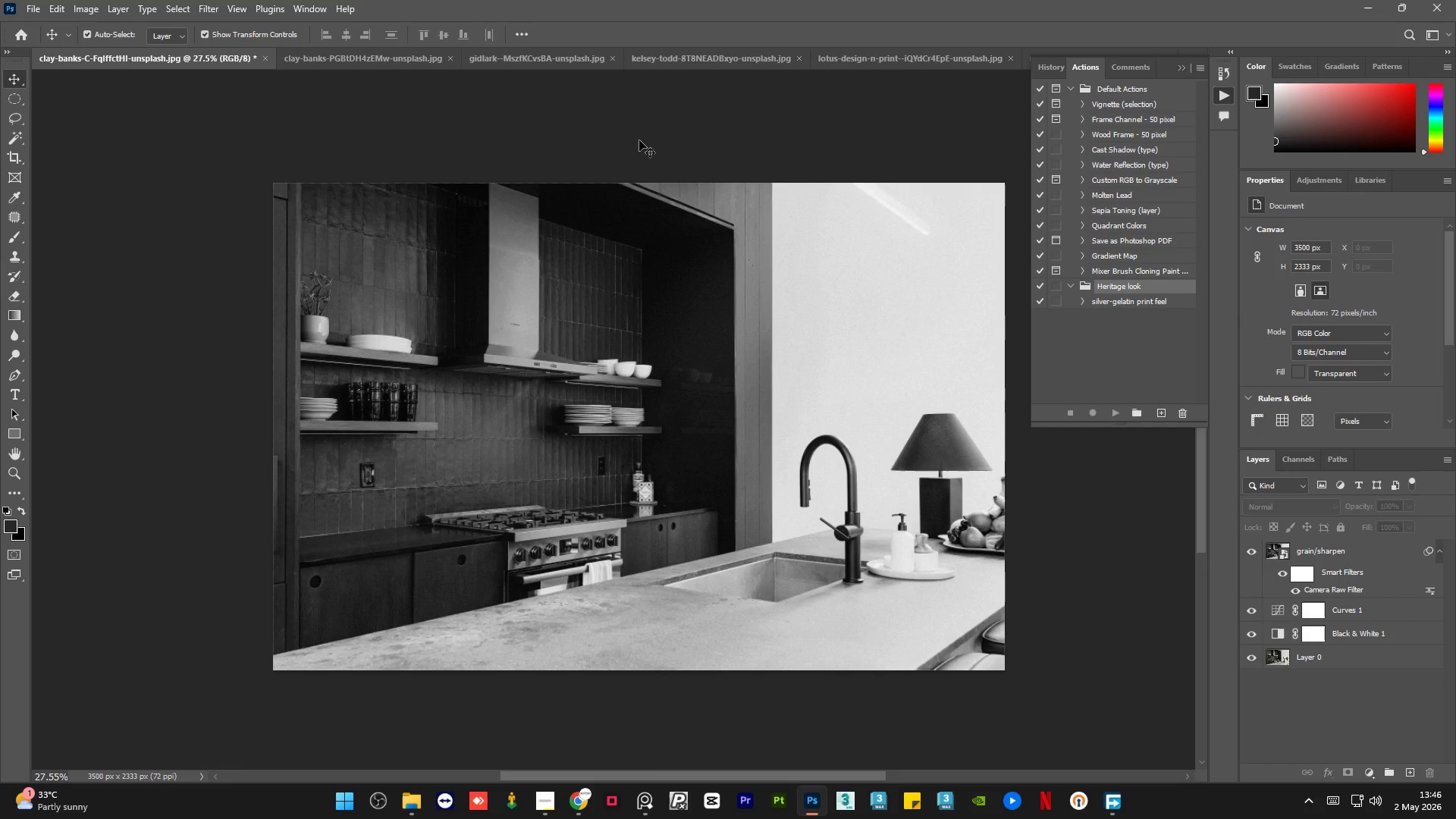 
scroll: coordinate [673, 278], scroll_direction: up, amount: 1.0
 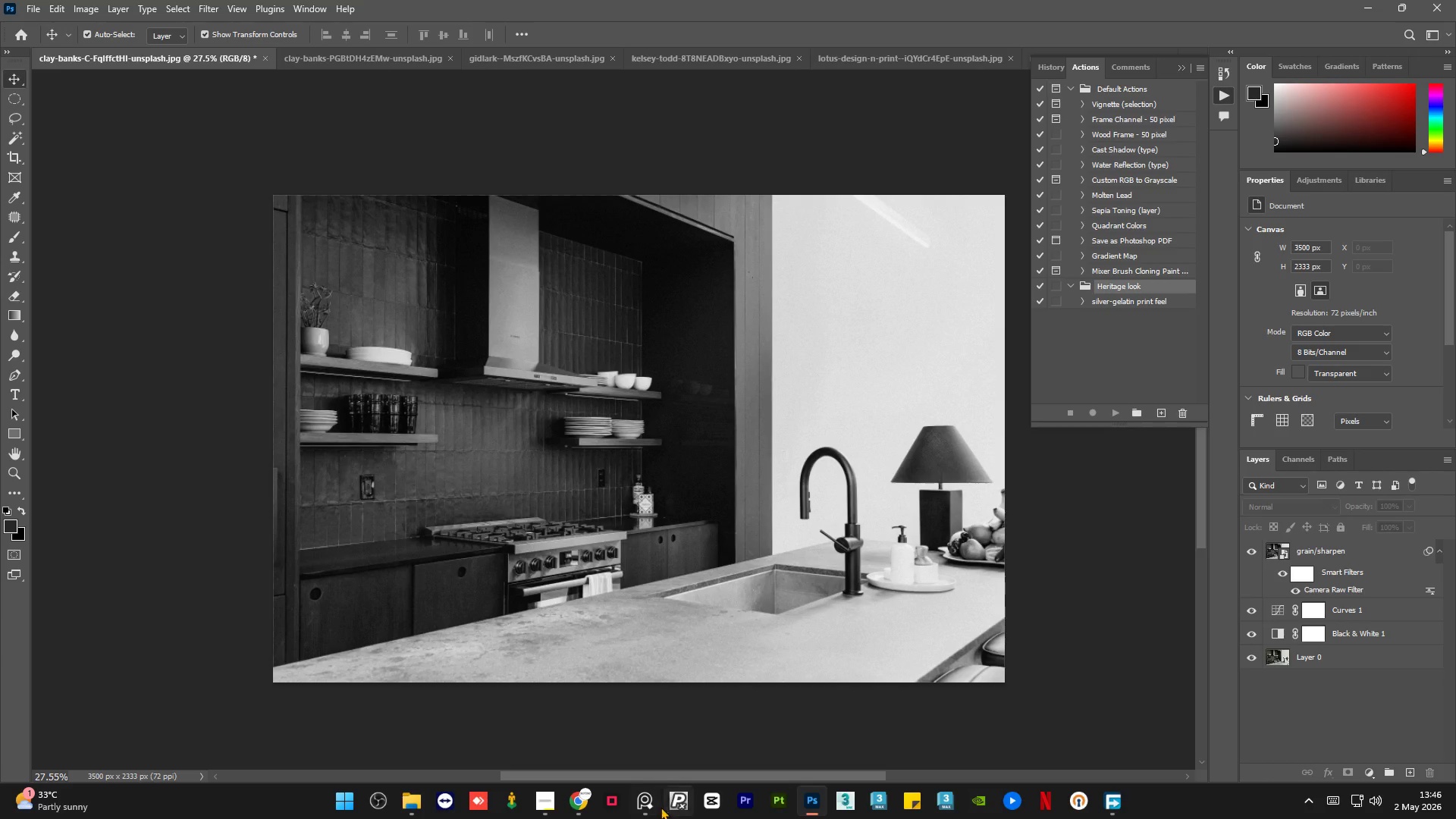 
left_click([648, 808])
 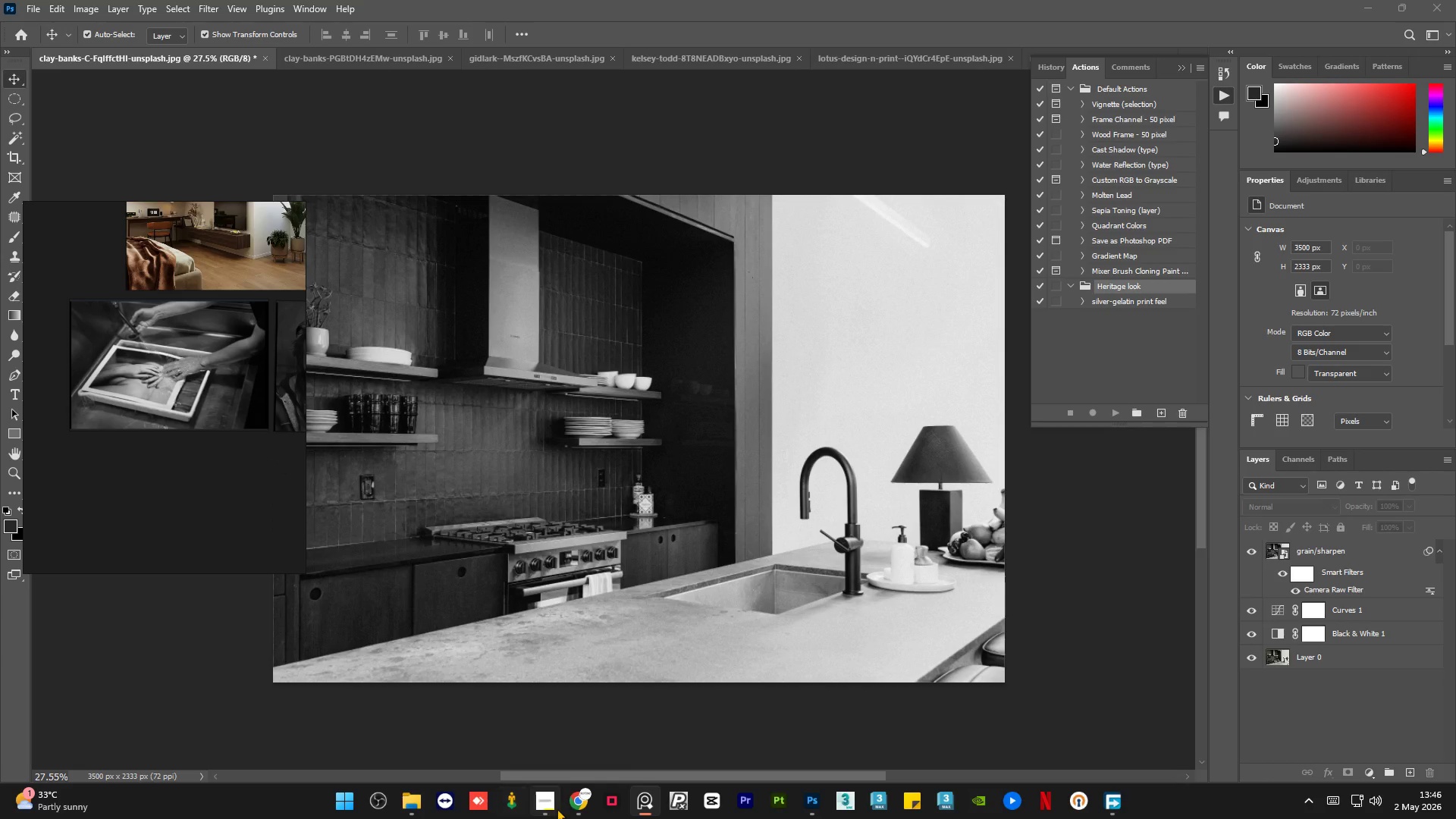 
left_click([548, 807])